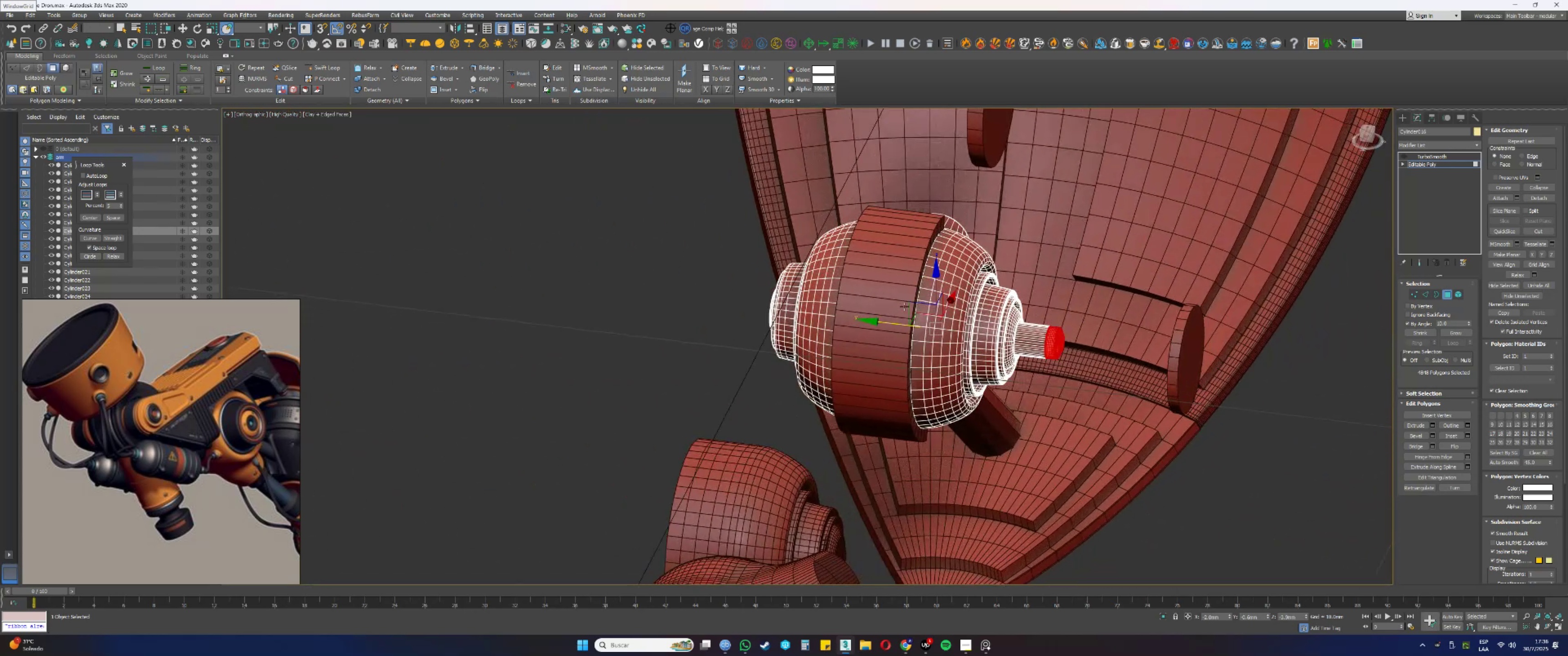 
scroll: coordinate [942, 313], scroll_direction: up, amount: 3.0
 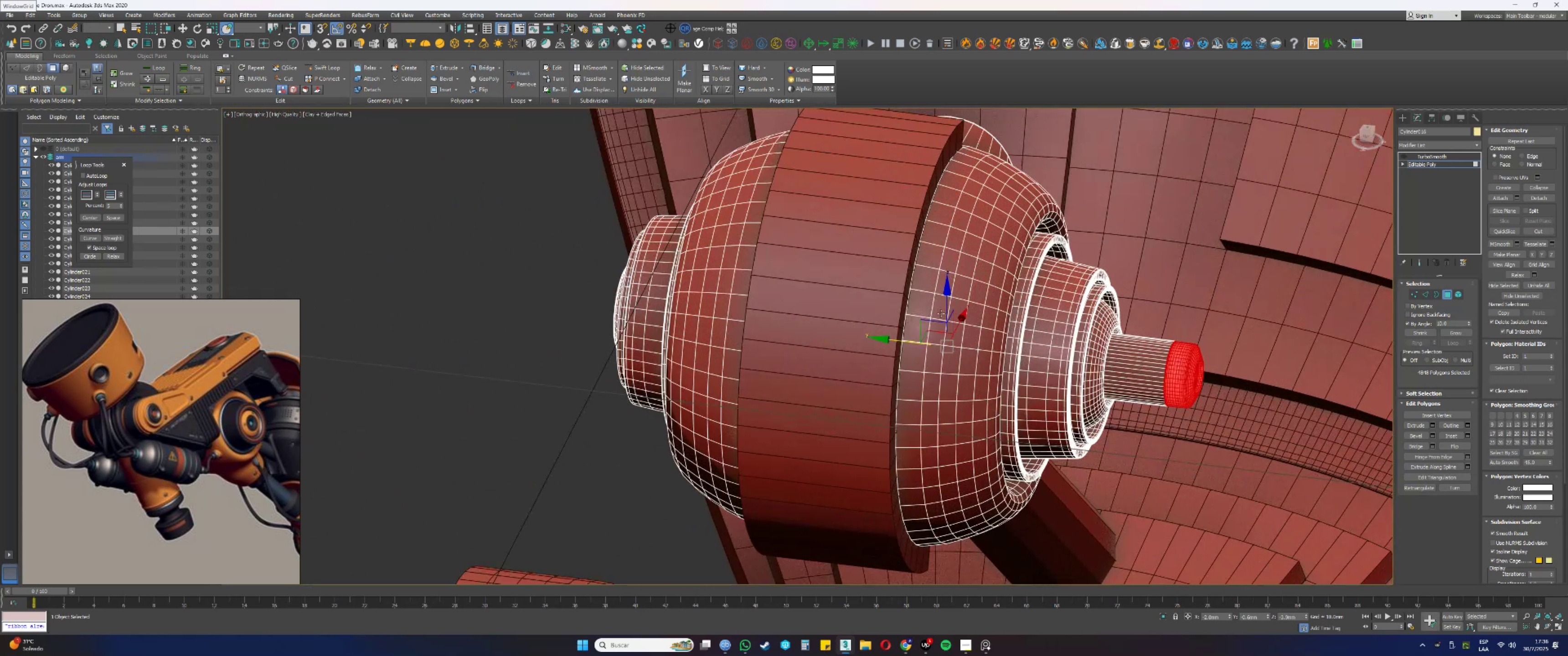 
hold_key(key=AltLeft, duration=0.42)
 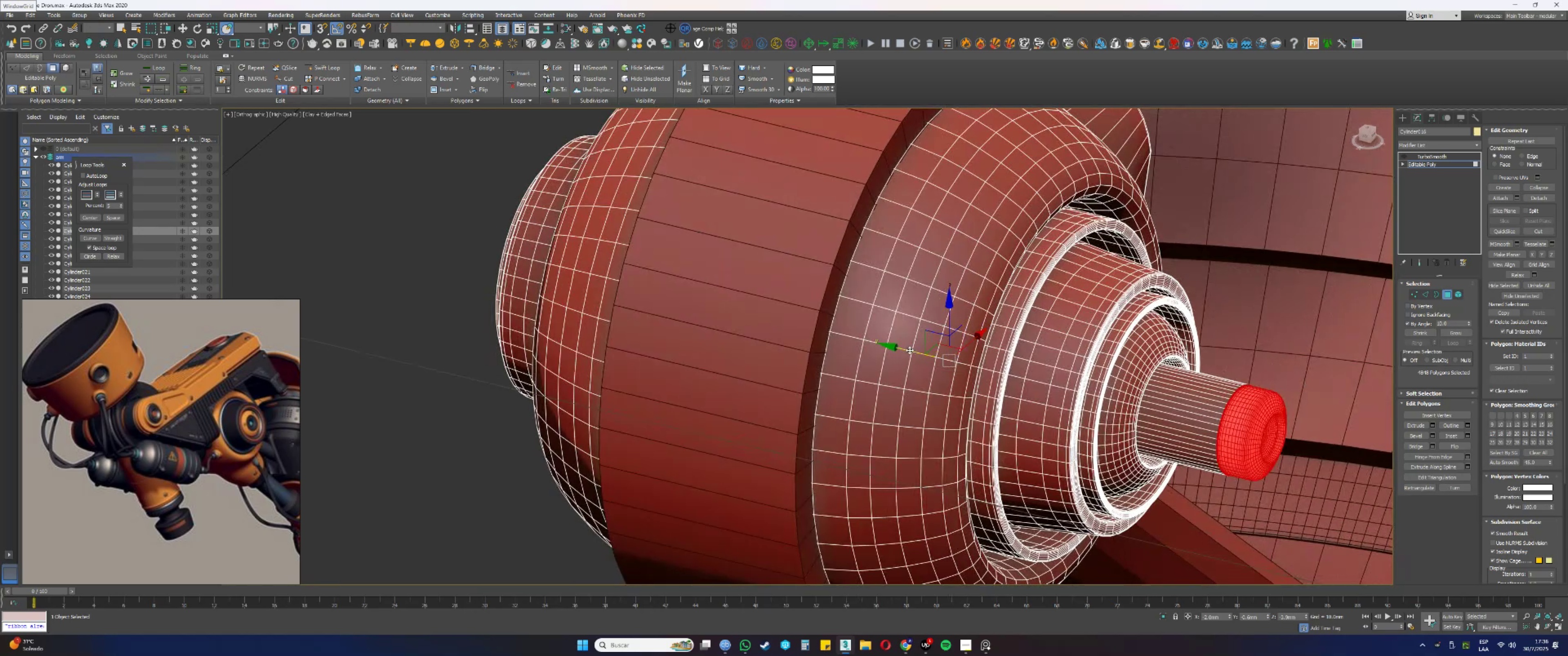 
key(Control+Z)
 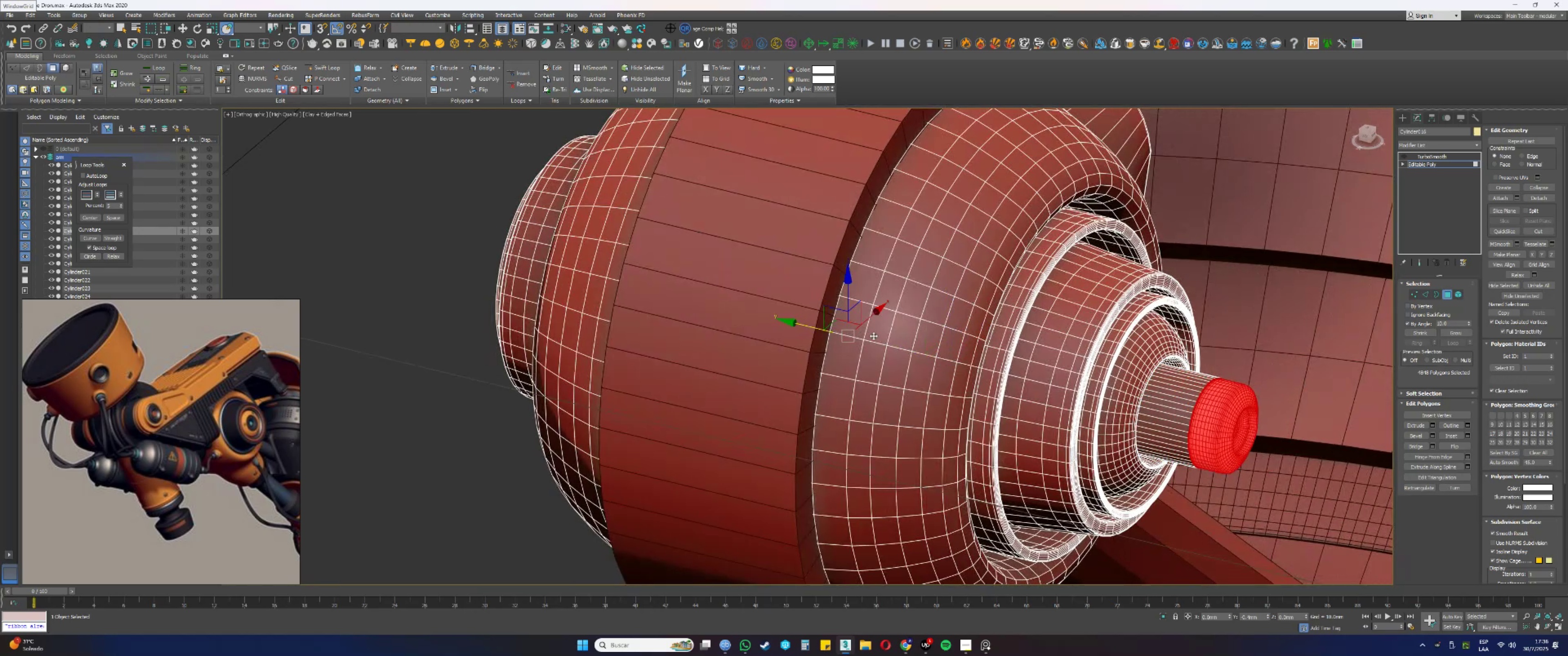 
key(Alt+AltLeft)
 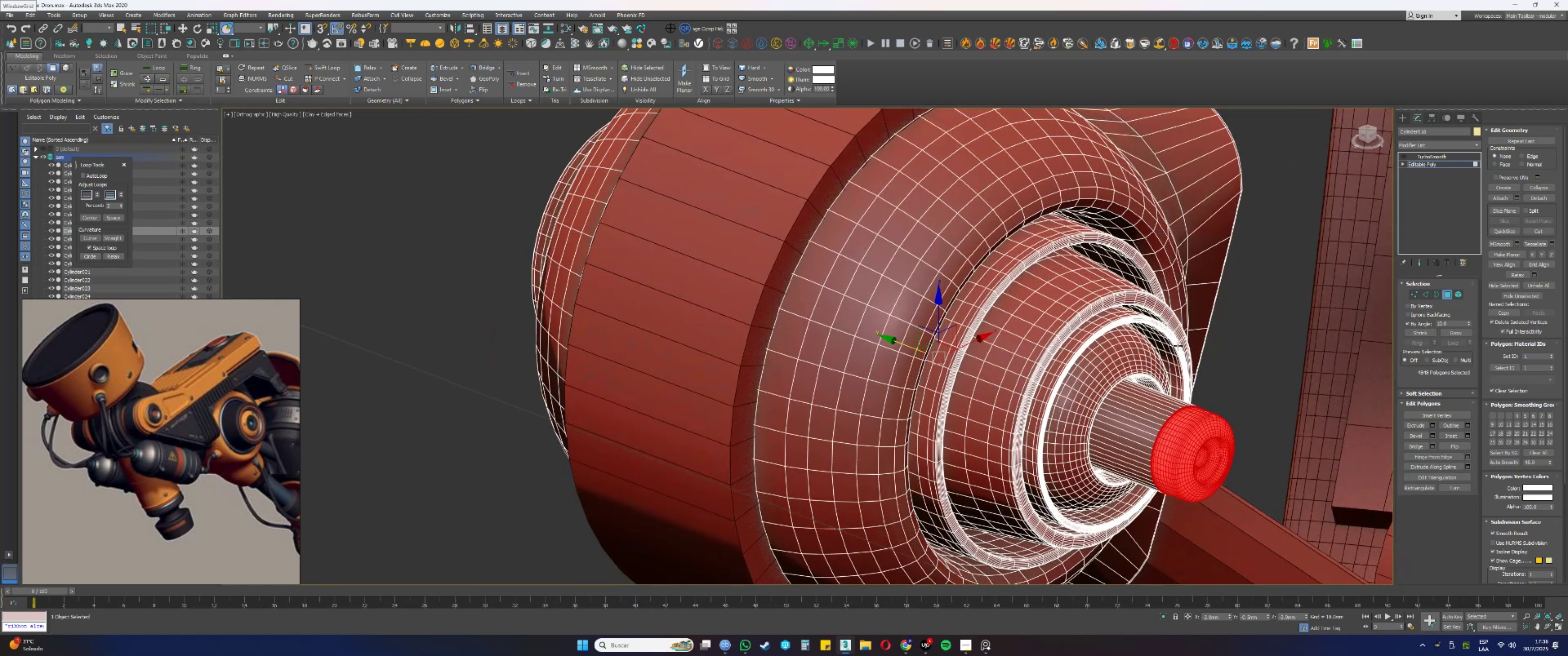 
type(4ssssss)
 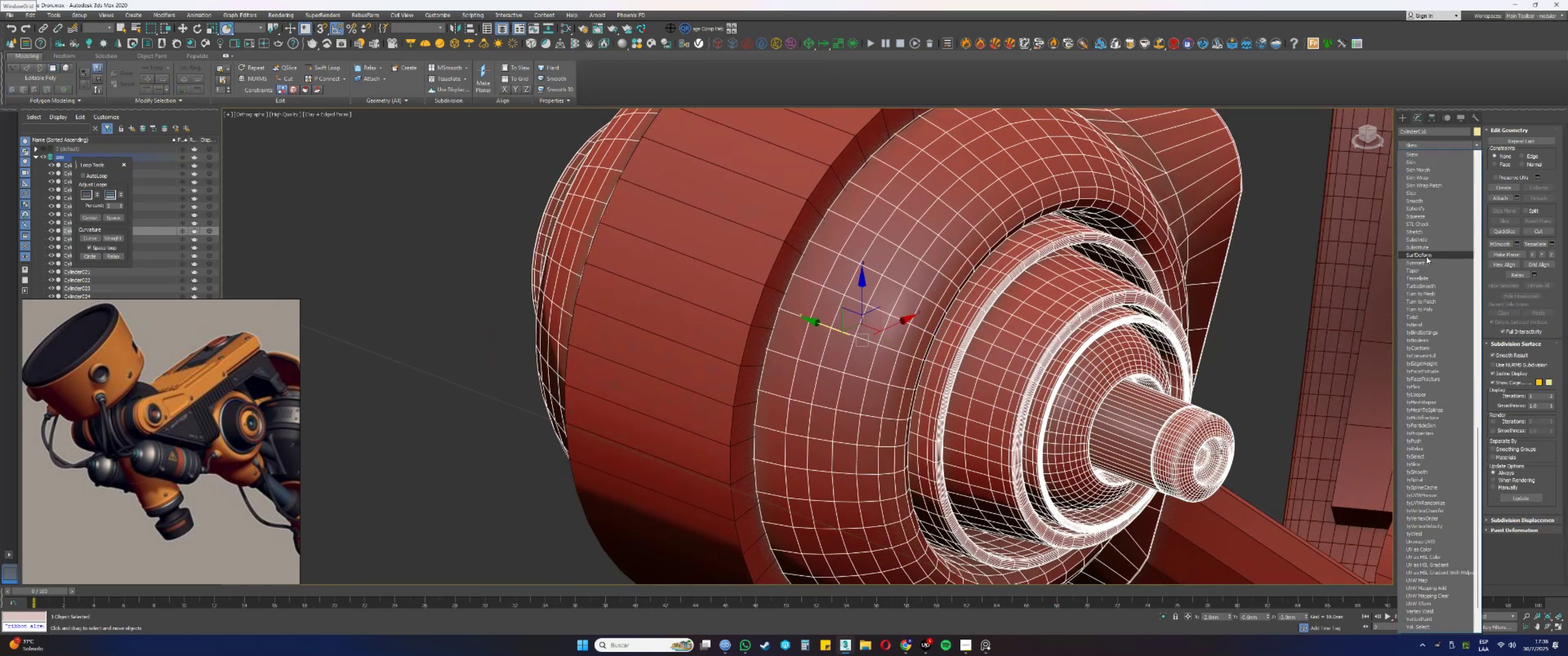 
left_click([1419, 262])
 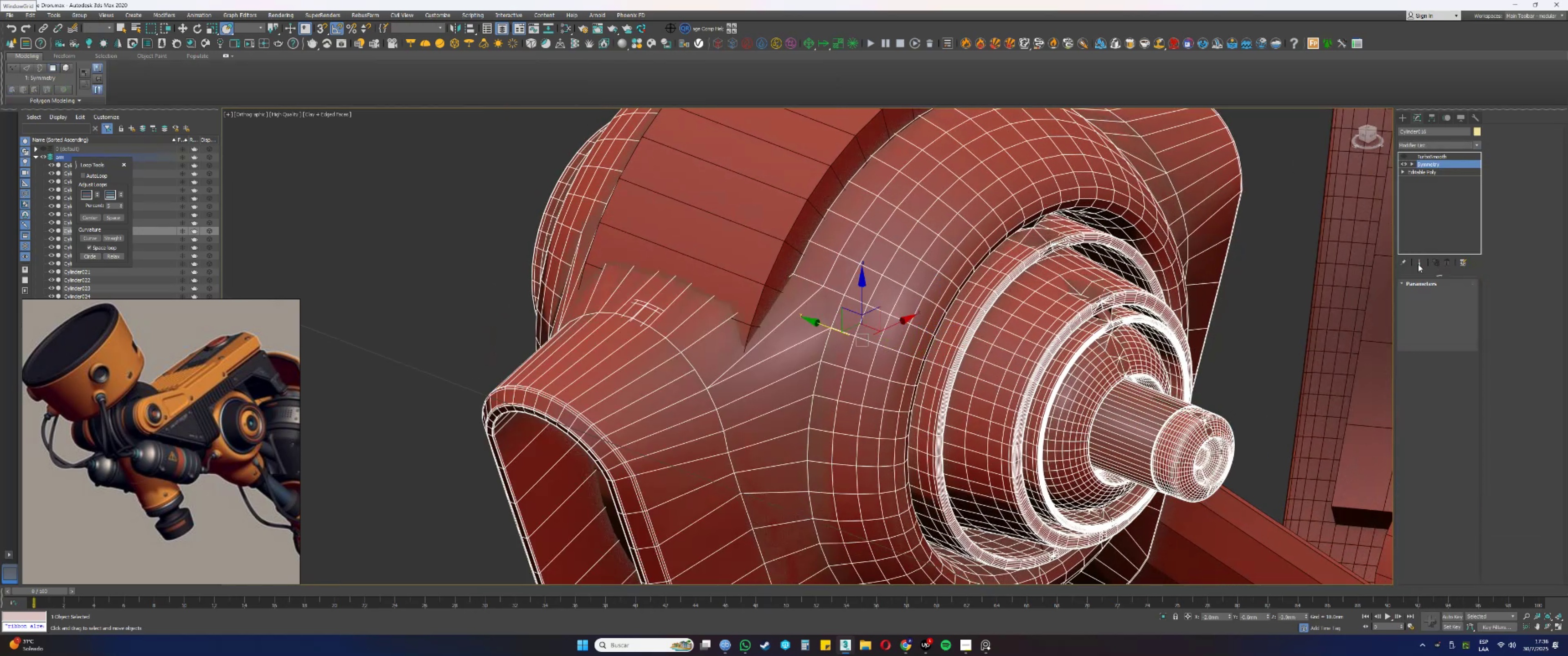 
key(F3)
 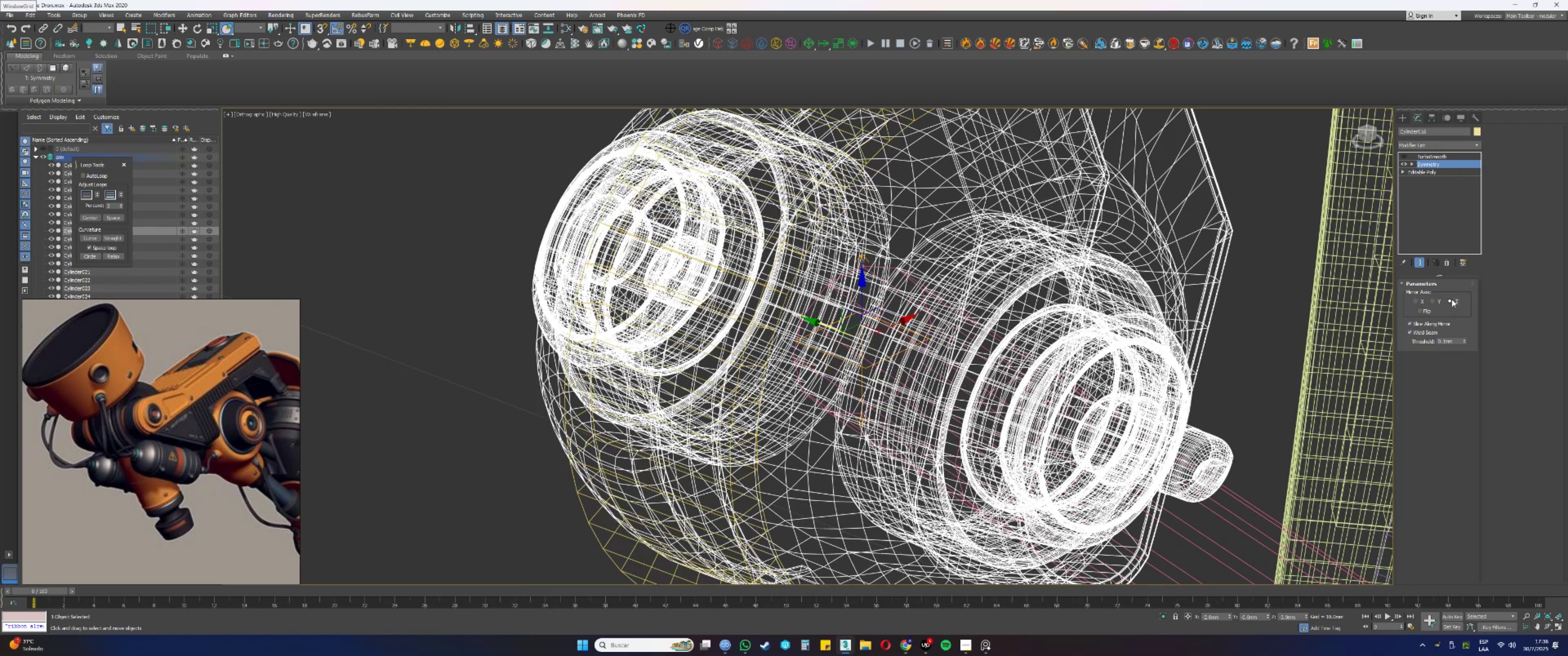 
double_click([1436, 300])
 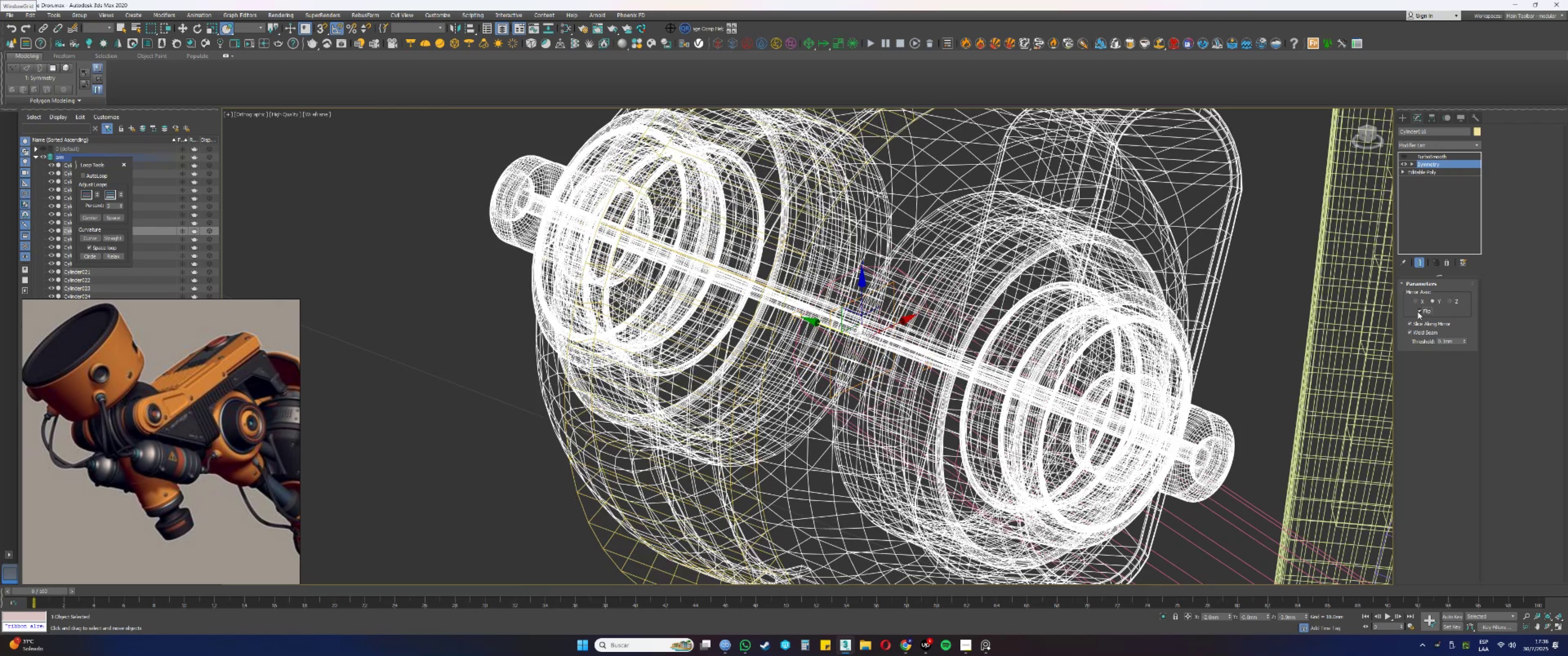 
double_click([1418, 312])
 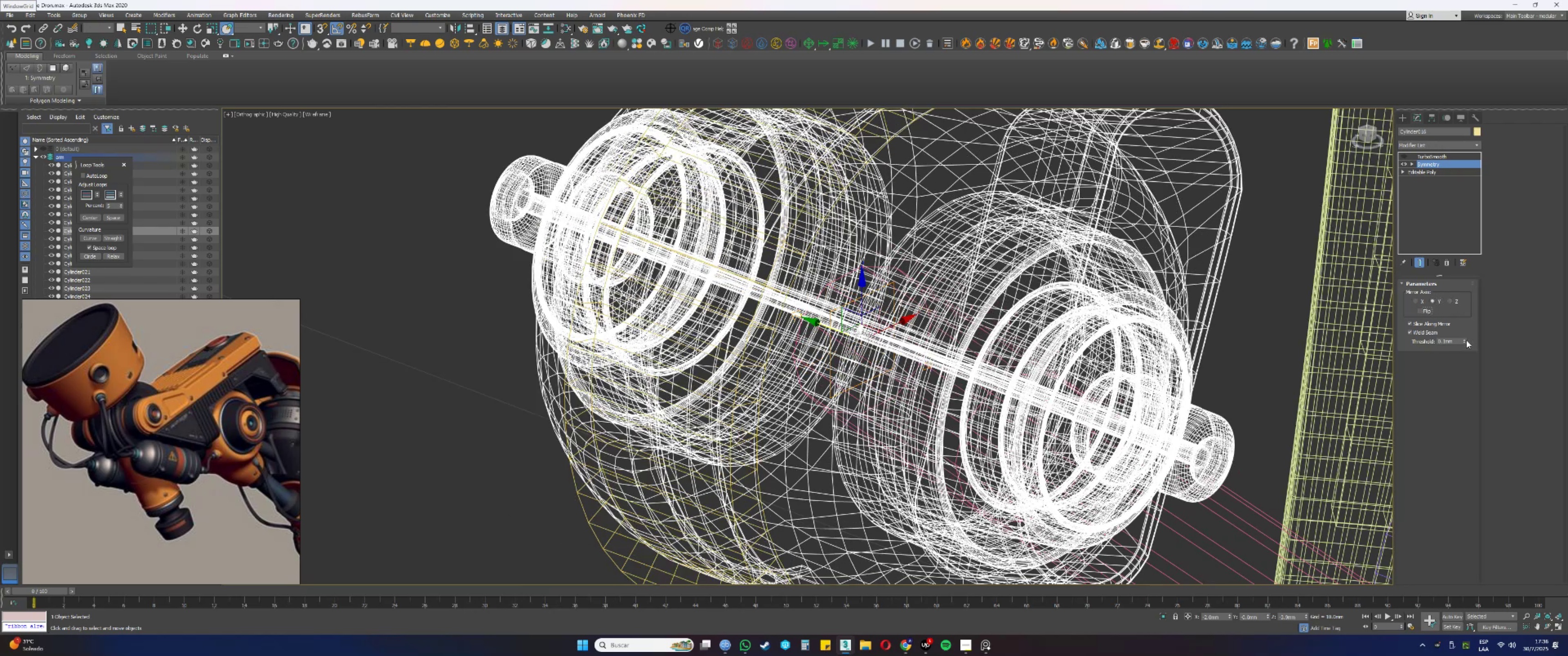 
key(F3)
 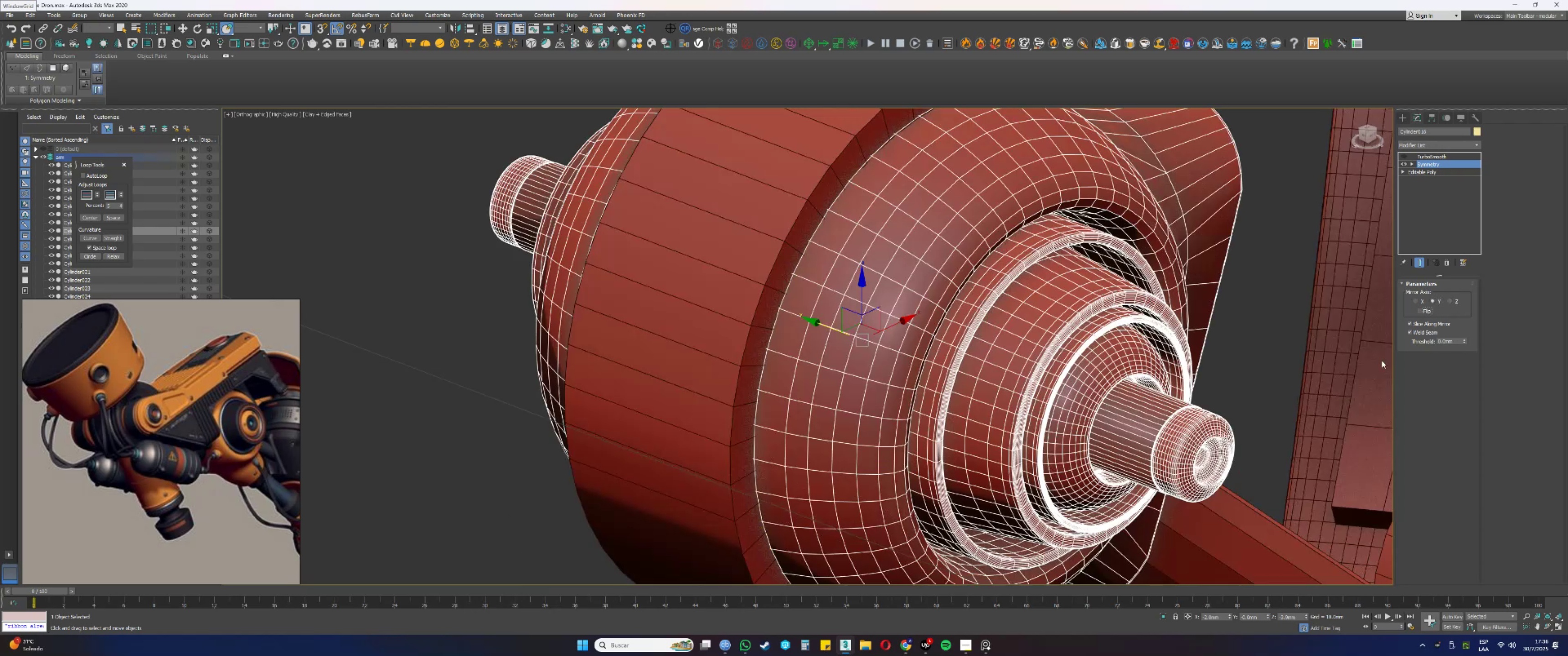 
hold_key(key=AltLeft, duration=0.56)
 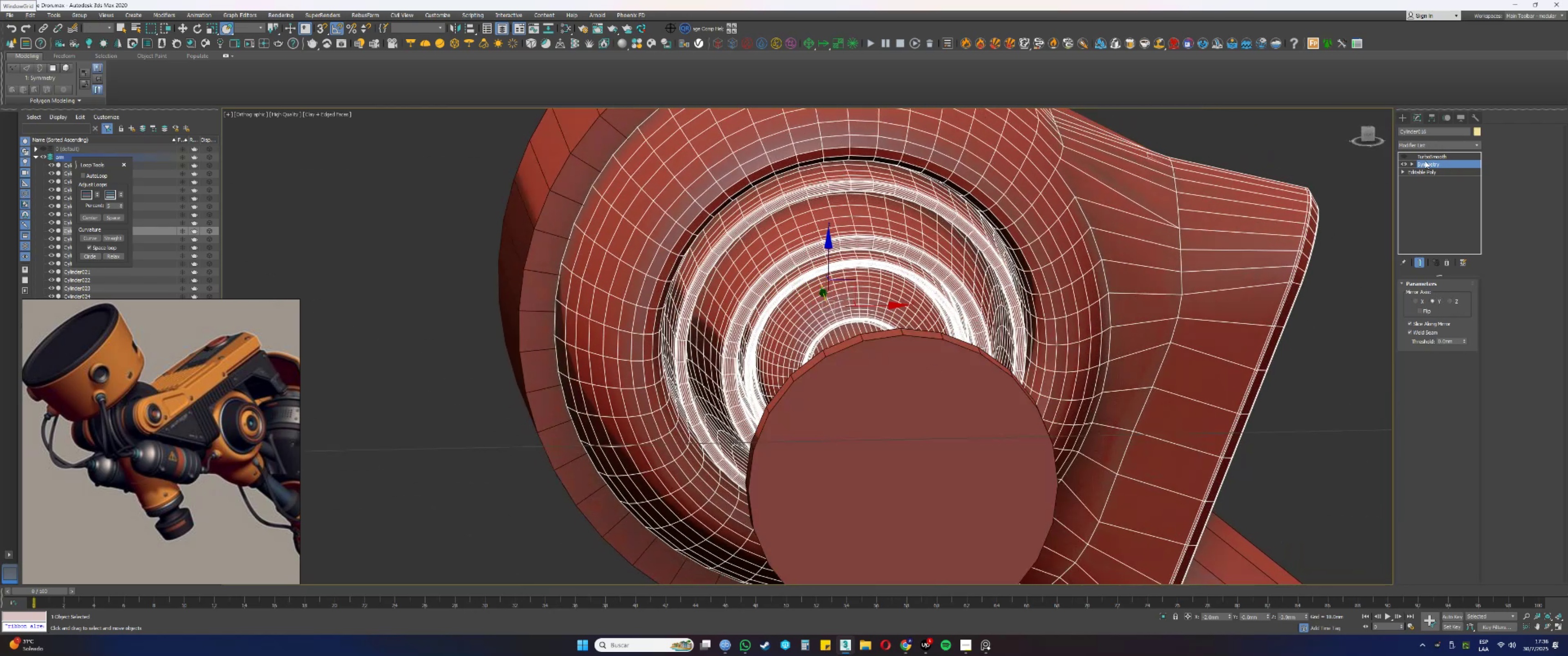 
left_click([1416, 141])
 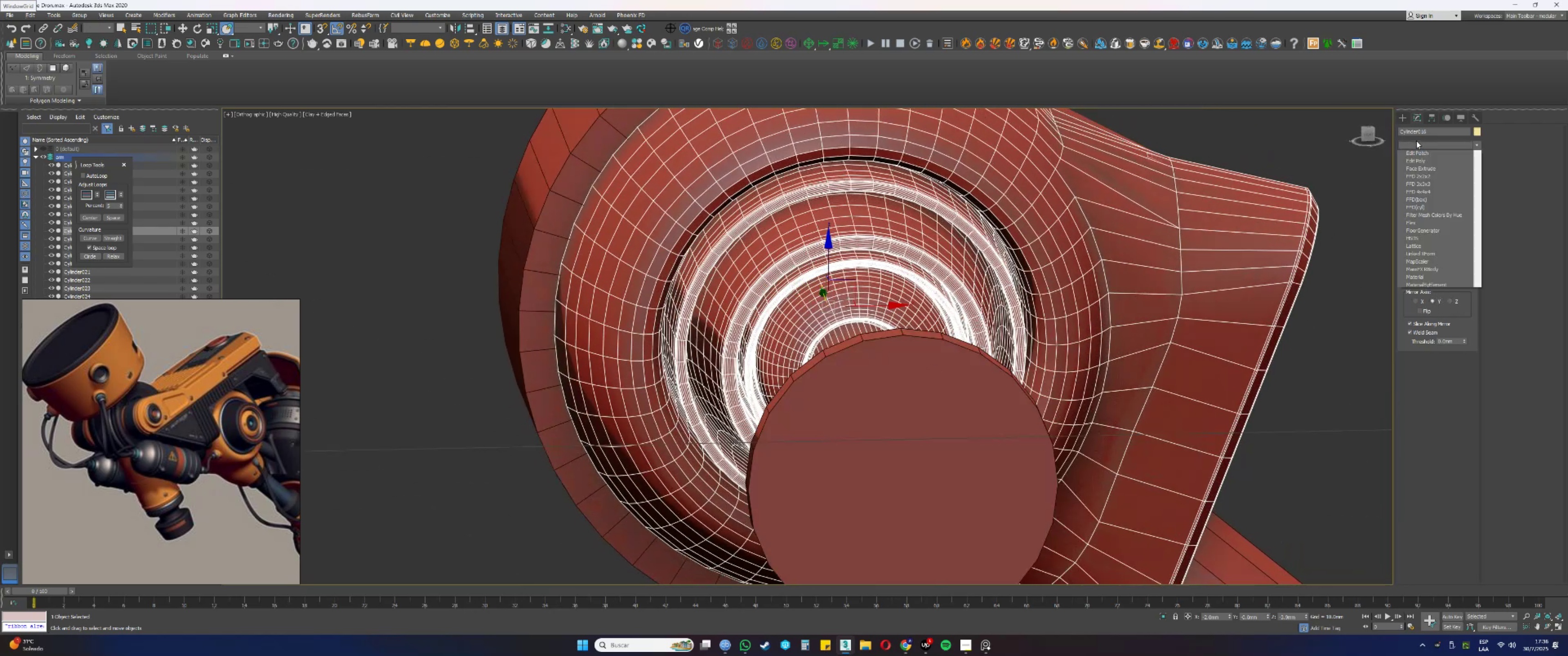 
key(E)
 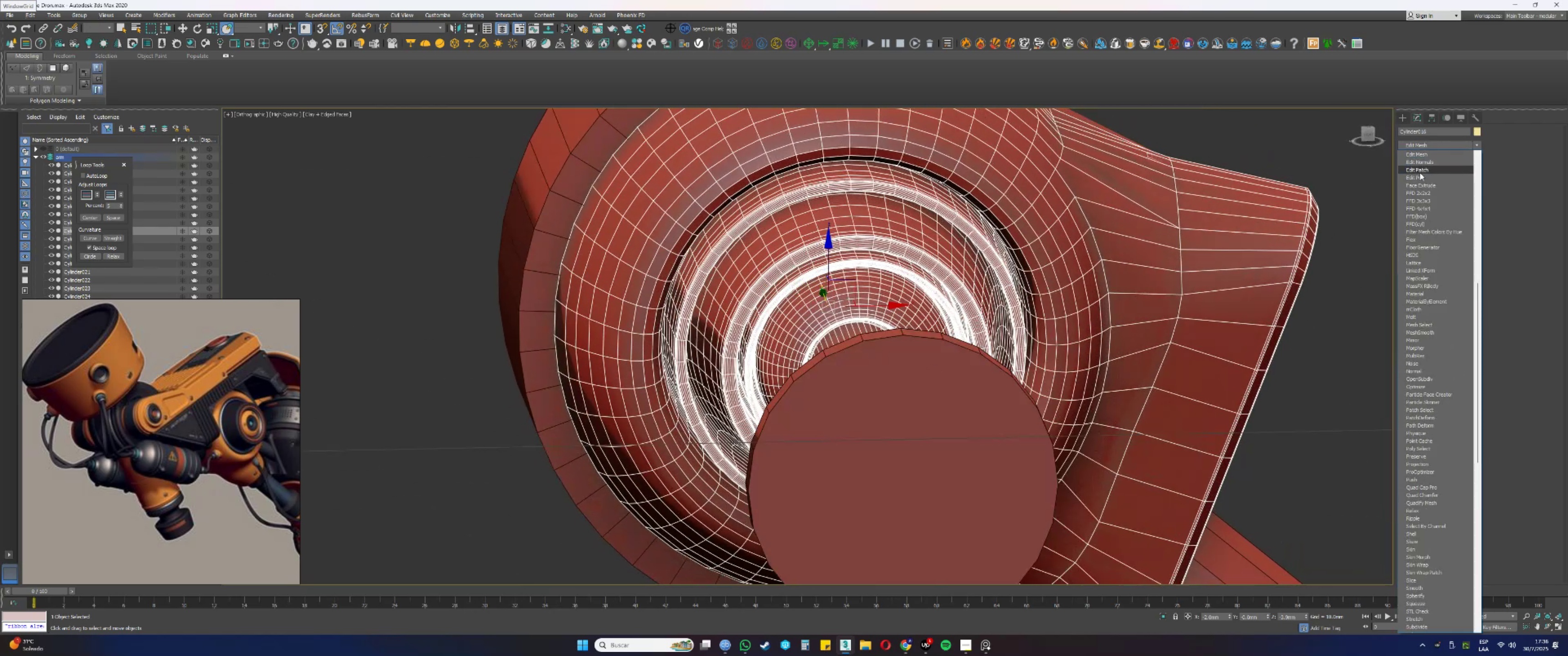 
left_click([1419, 177])
 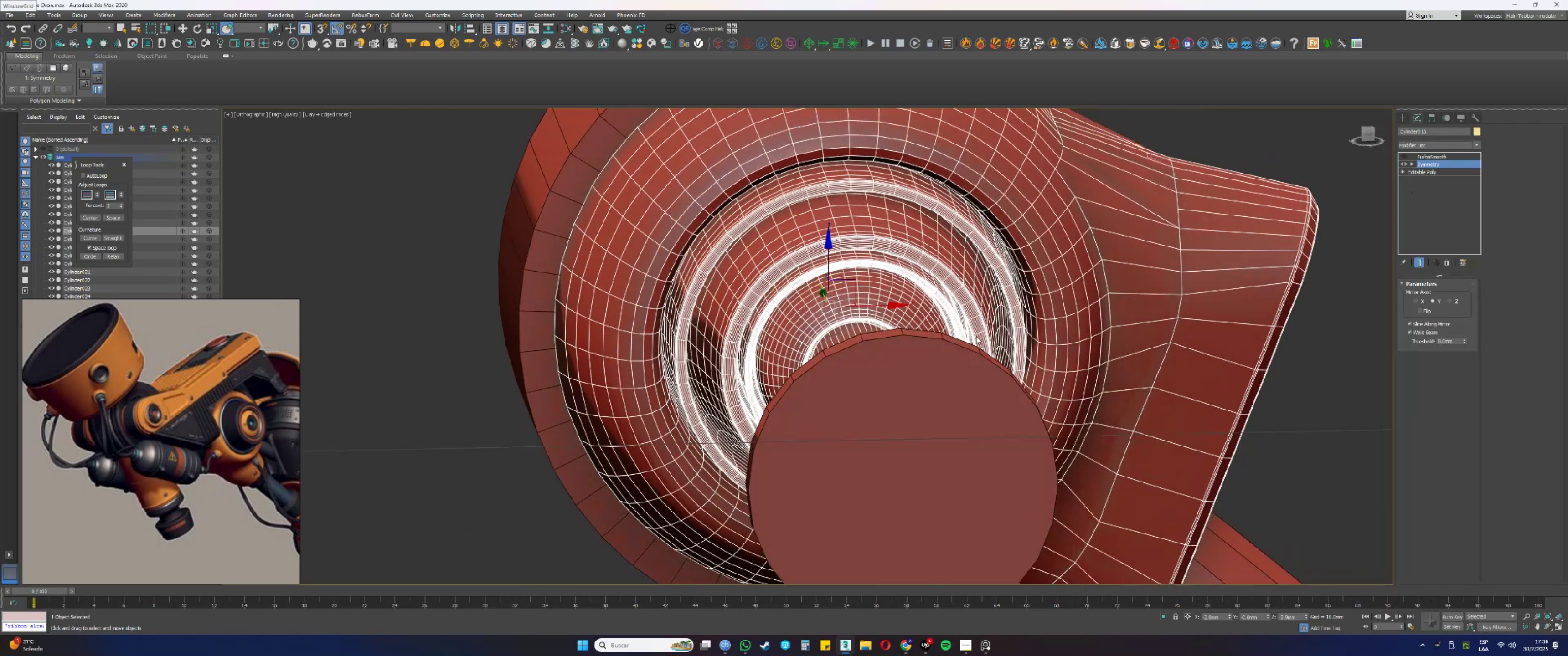 
scroll: coordinate [914, 348], scroll_direction: down, amount: 4.0
 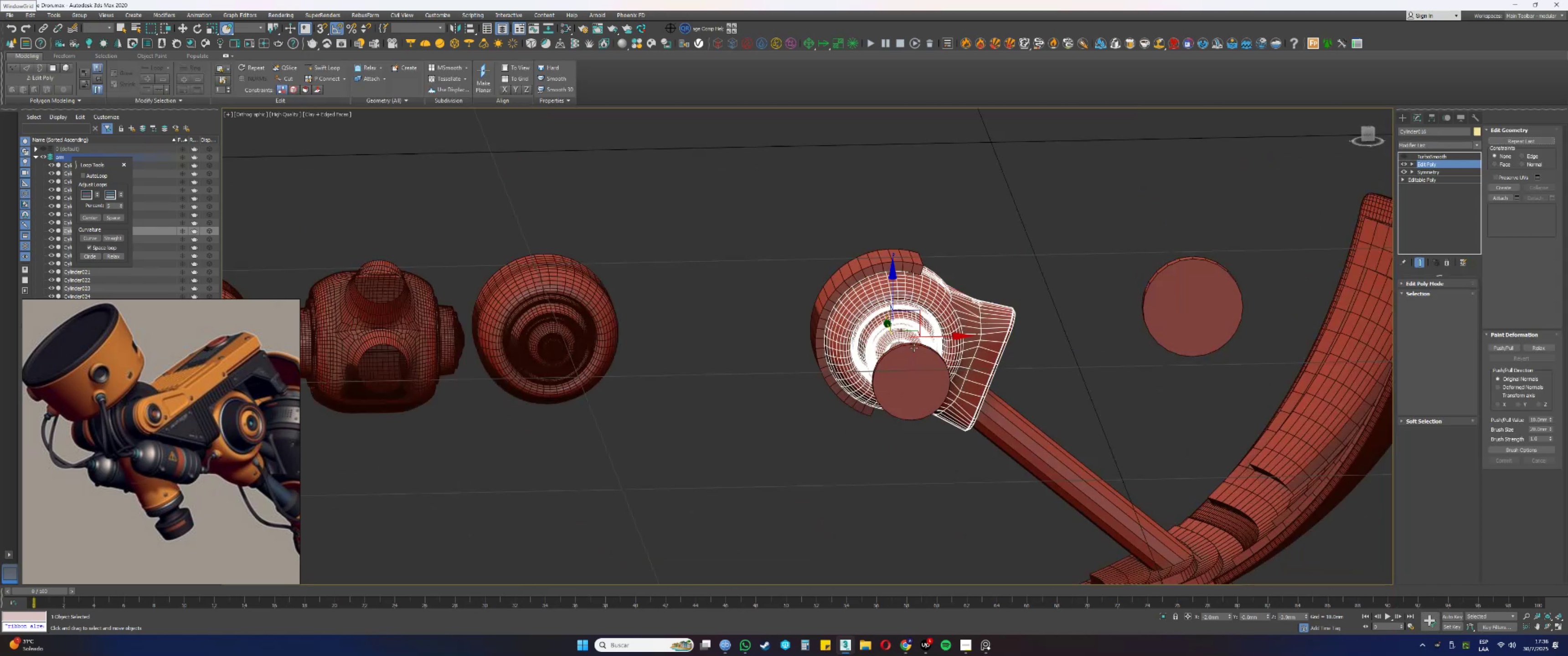 
key(3)
 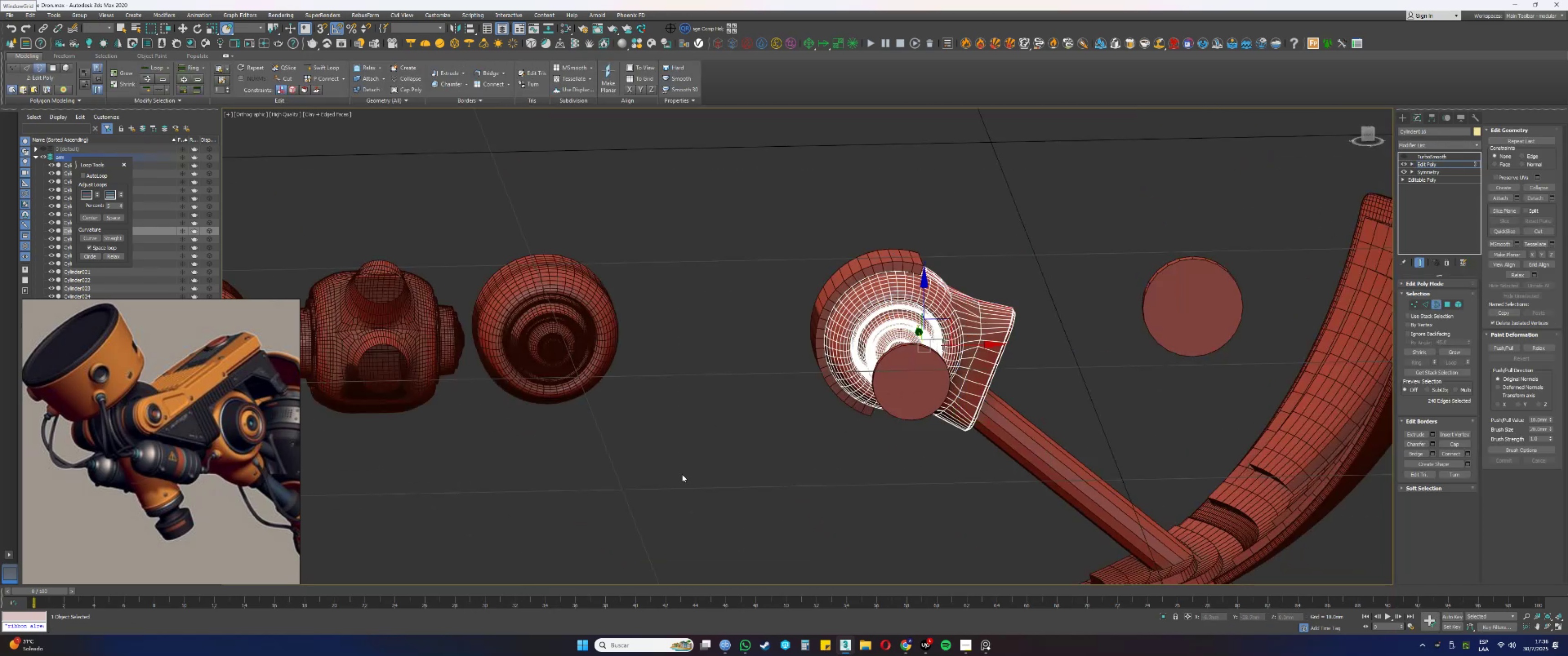 
key(Alt+AltLeft)
 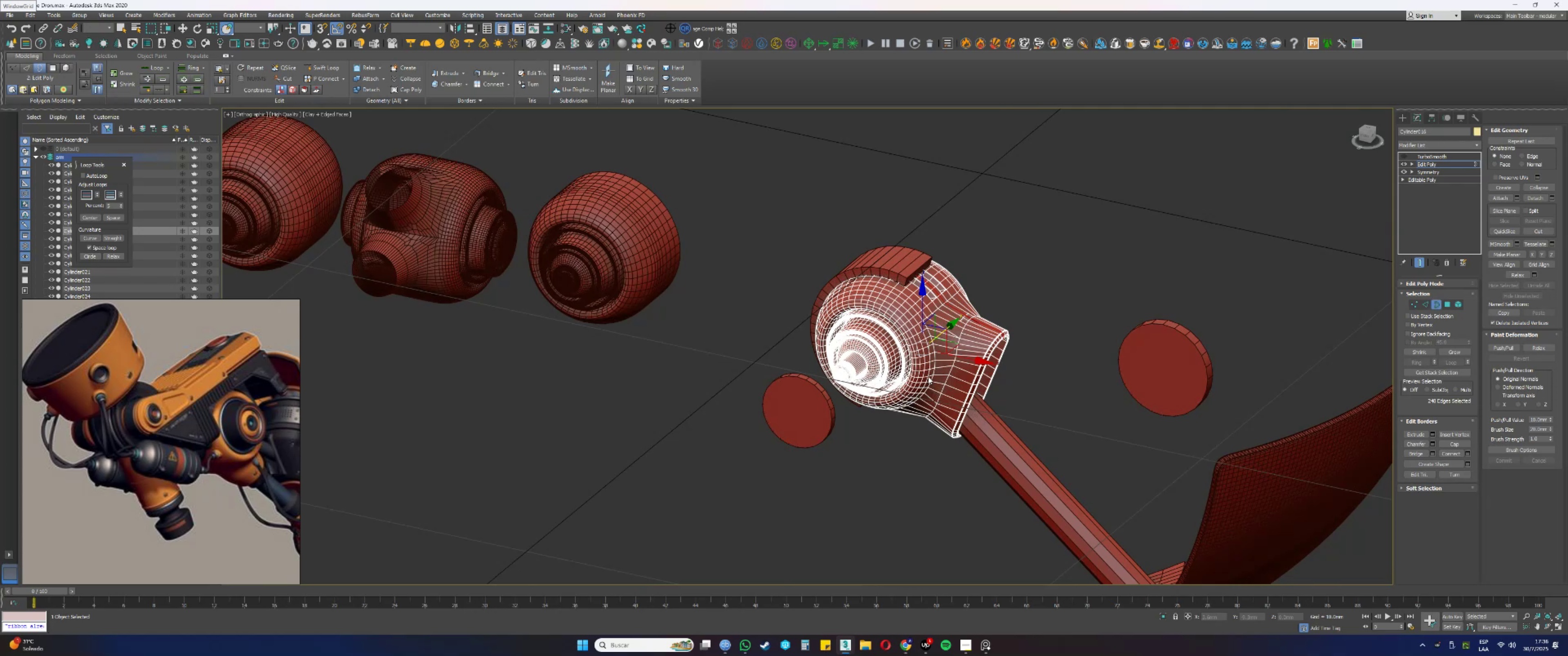 
scroll: coordinate [955, 332], scroll_direction: up, amount: 2.0
 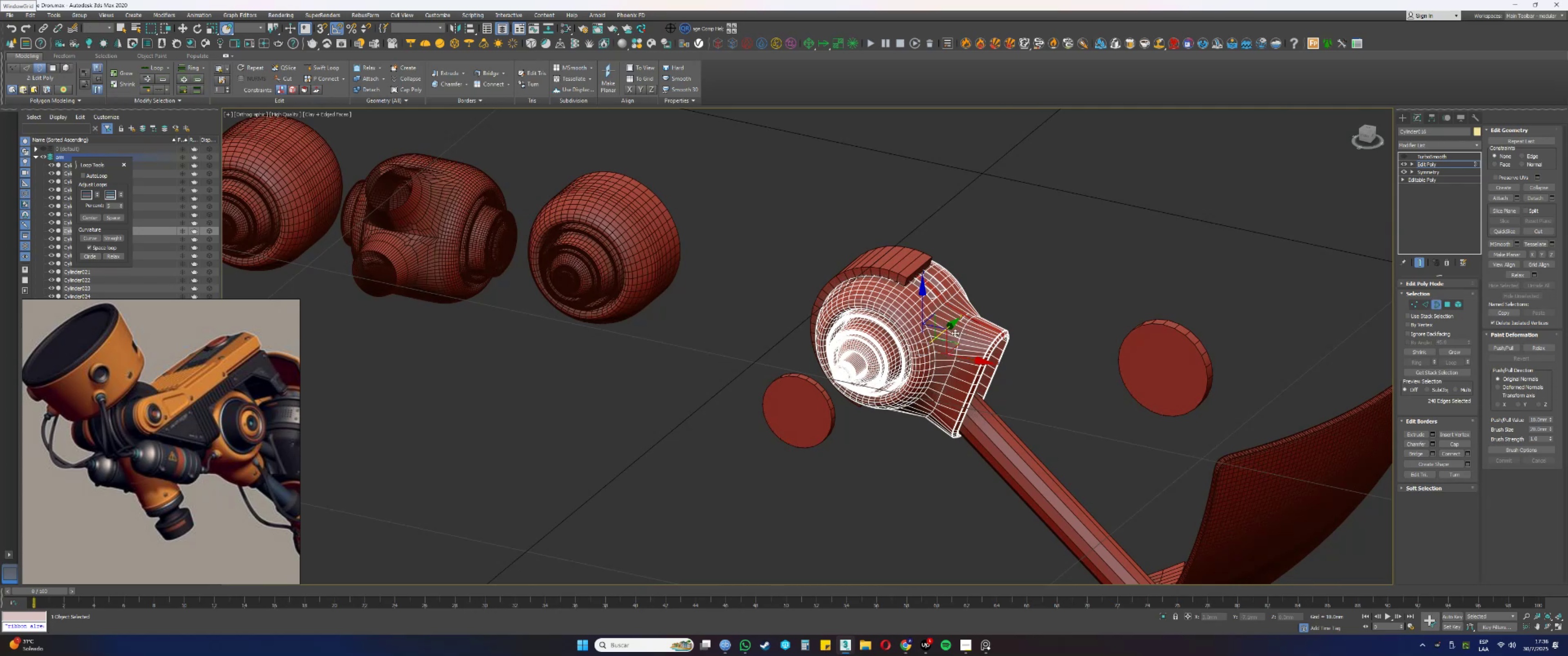 
hold_key(key=AltLeft, duration=0.65)
 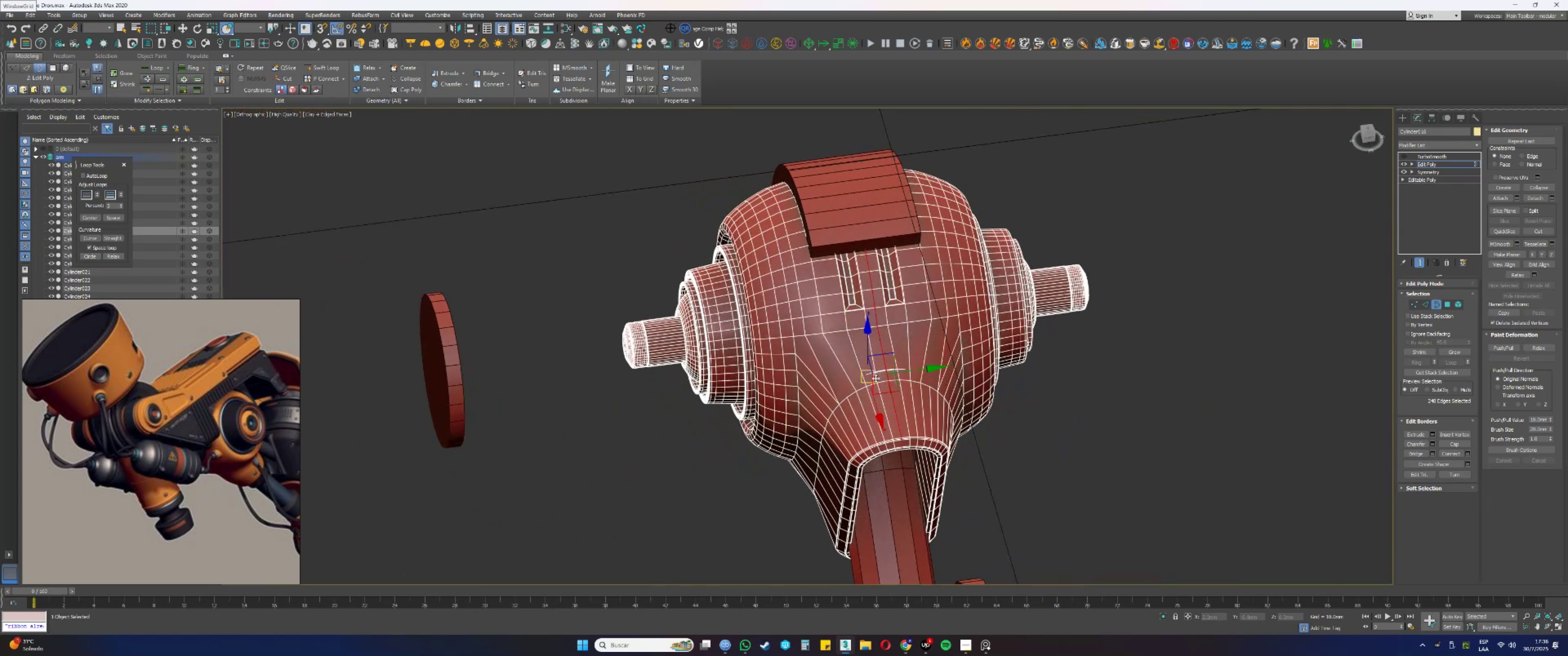 
scroll: coordinate [928, 492], scroll_direction: up, amount: 4.0
 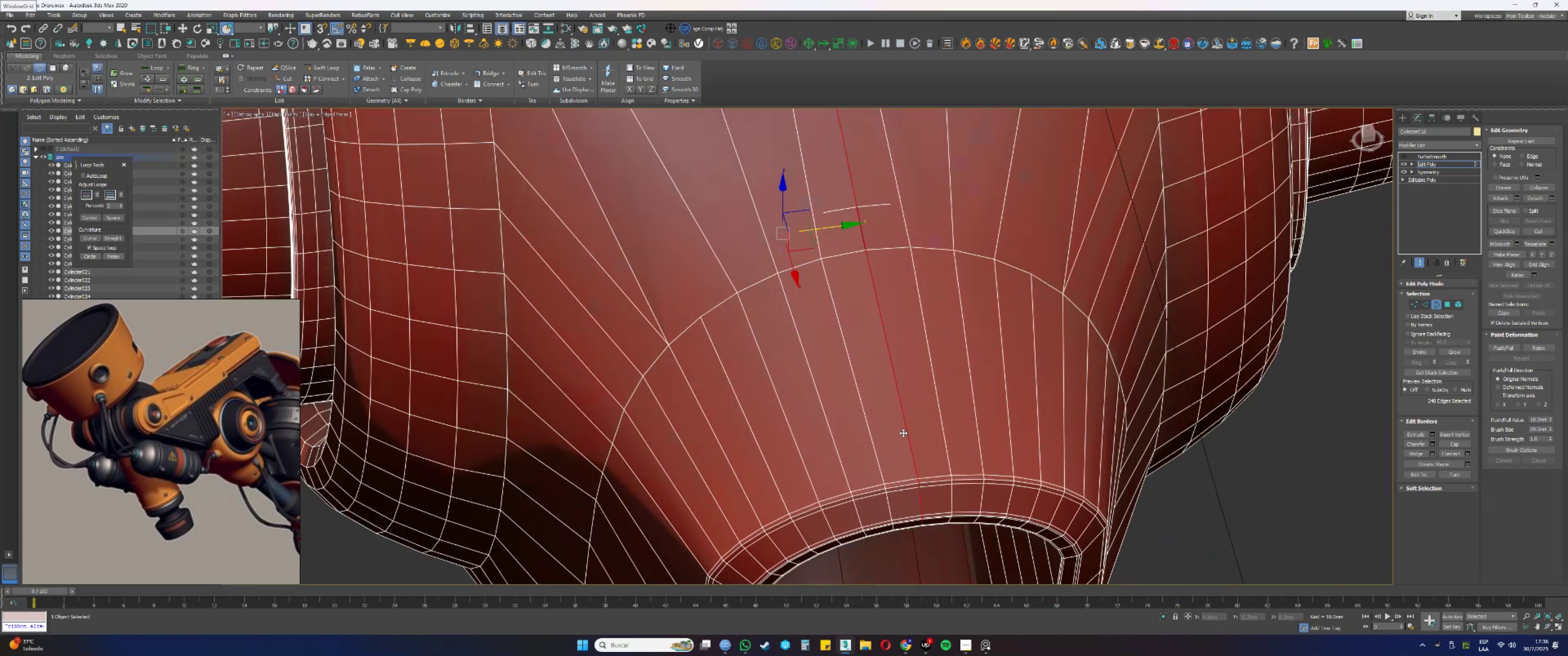 
scroll: coordinate [905, 429], scroll_direction: down, amount: 2.0
 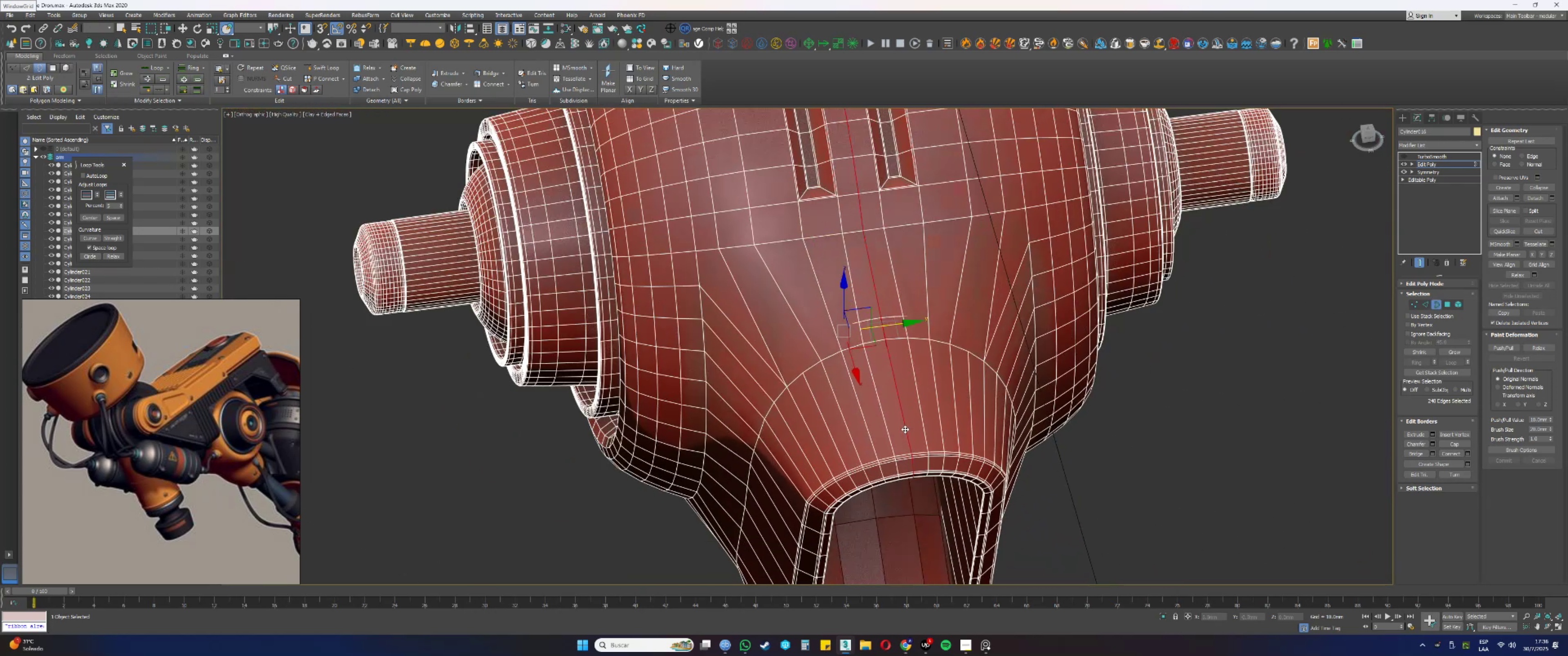 
scroll: coordinate [914, 473], scroll_direction: up, amount: 2.0
 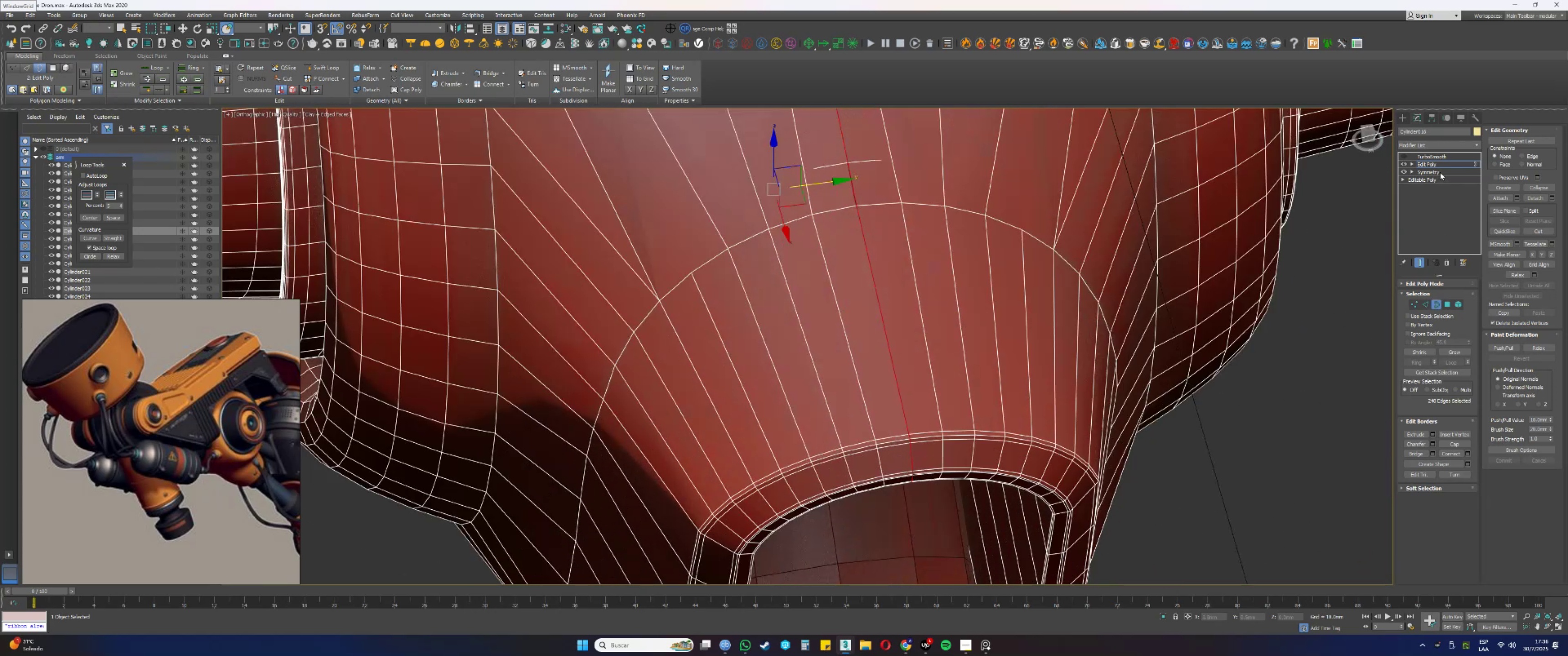 
key(3)
 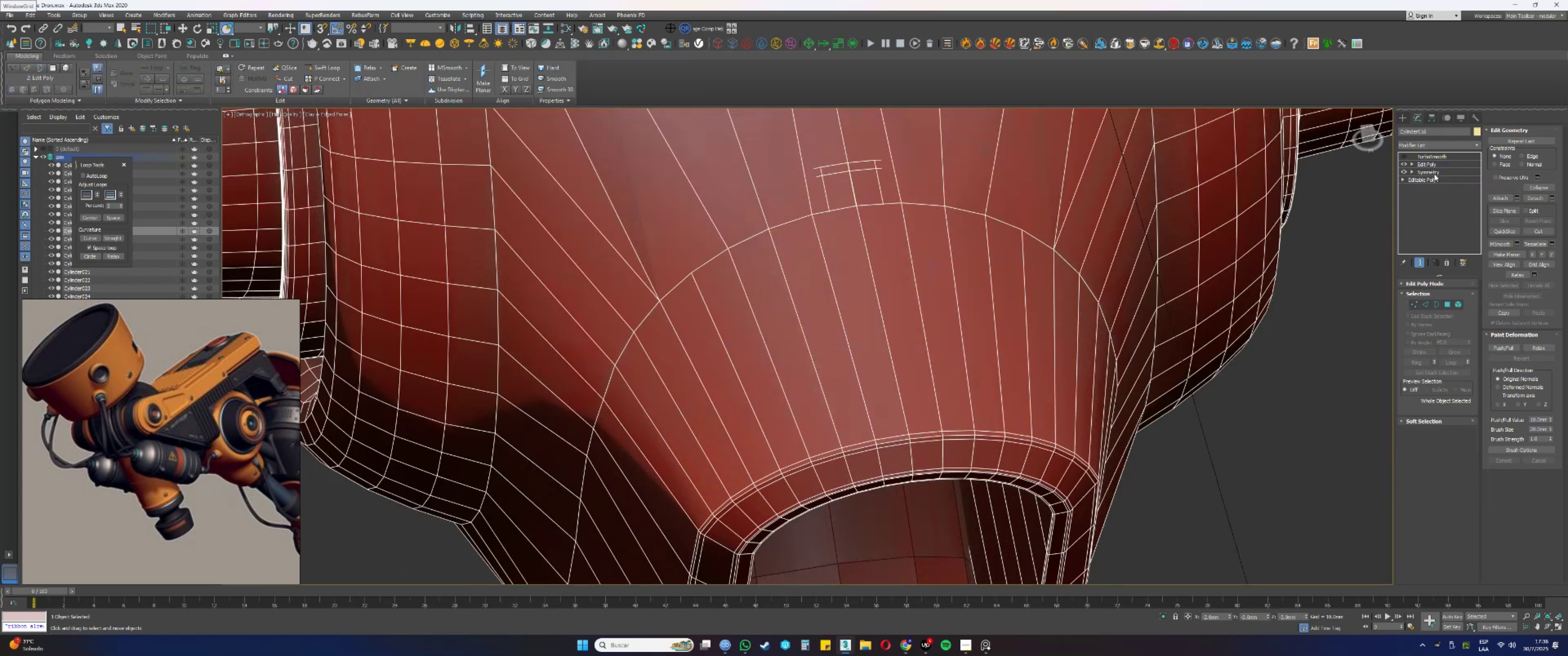 
left_click([1433, 173])
 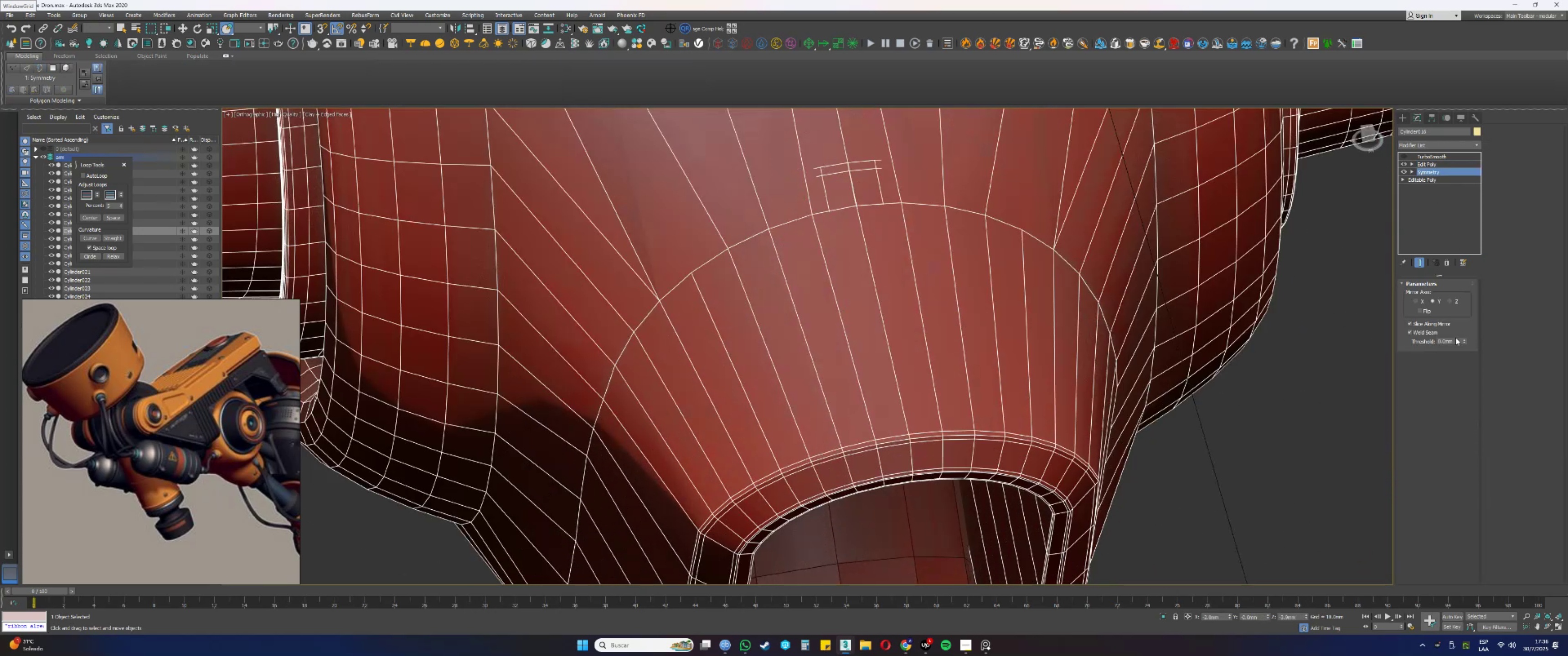 
left_click([1464, 339])
 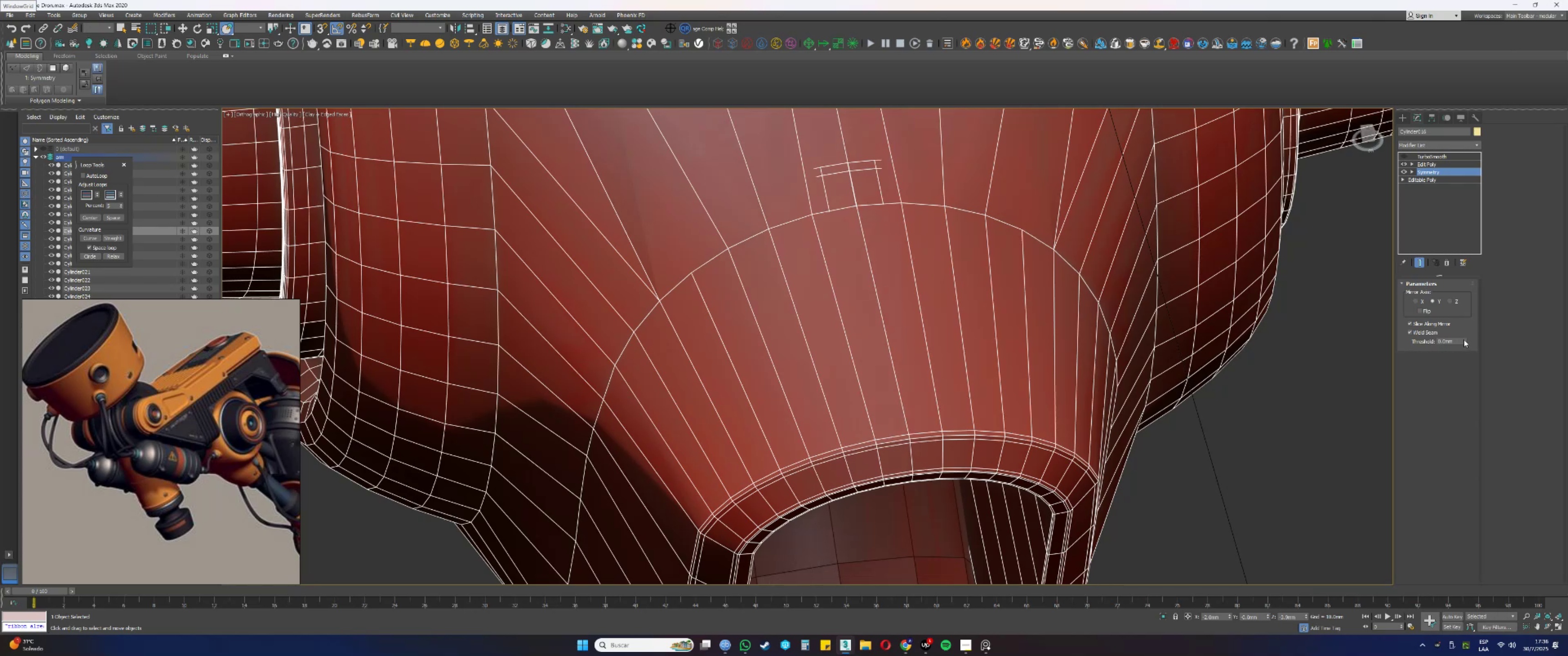 
scroll: coordinate [983, 365], scroll_direction: down, amount: 2.0
 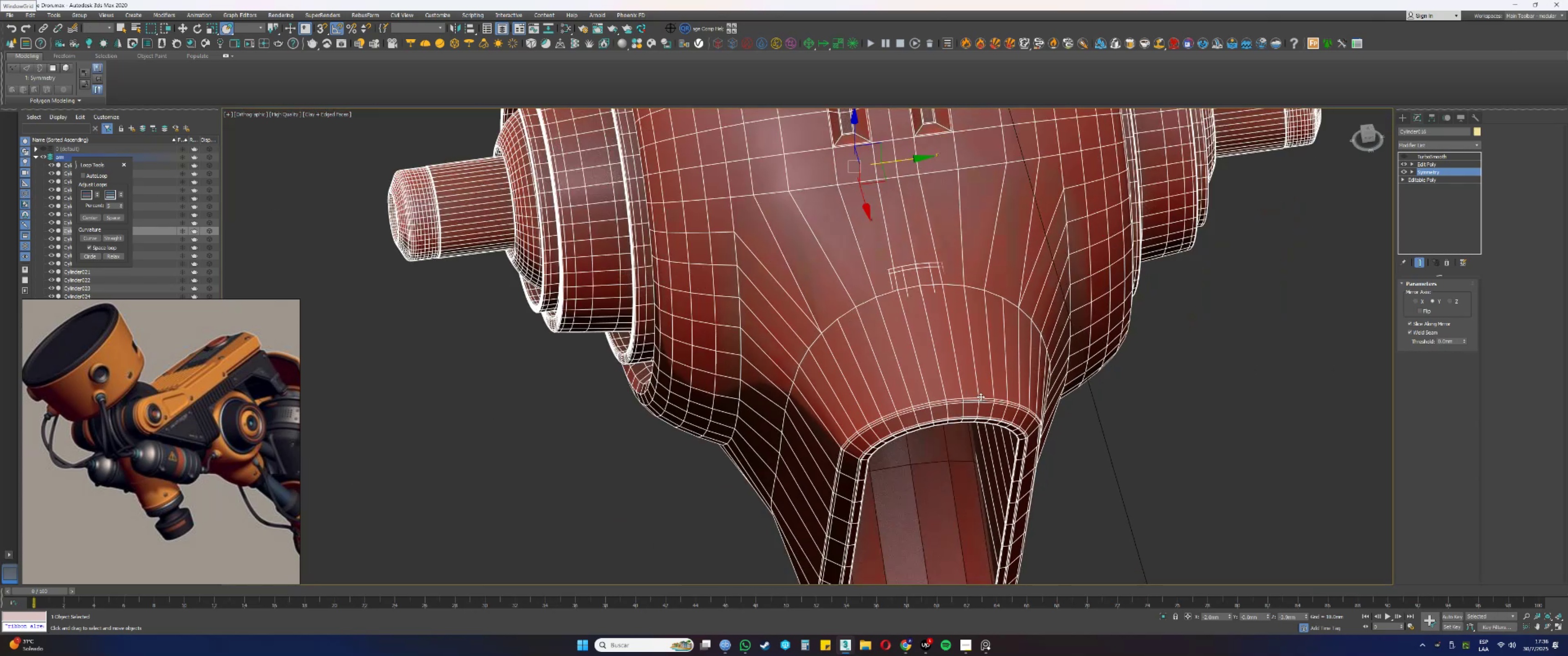 
hold_key(key=AltLeft, duration=1.53)
 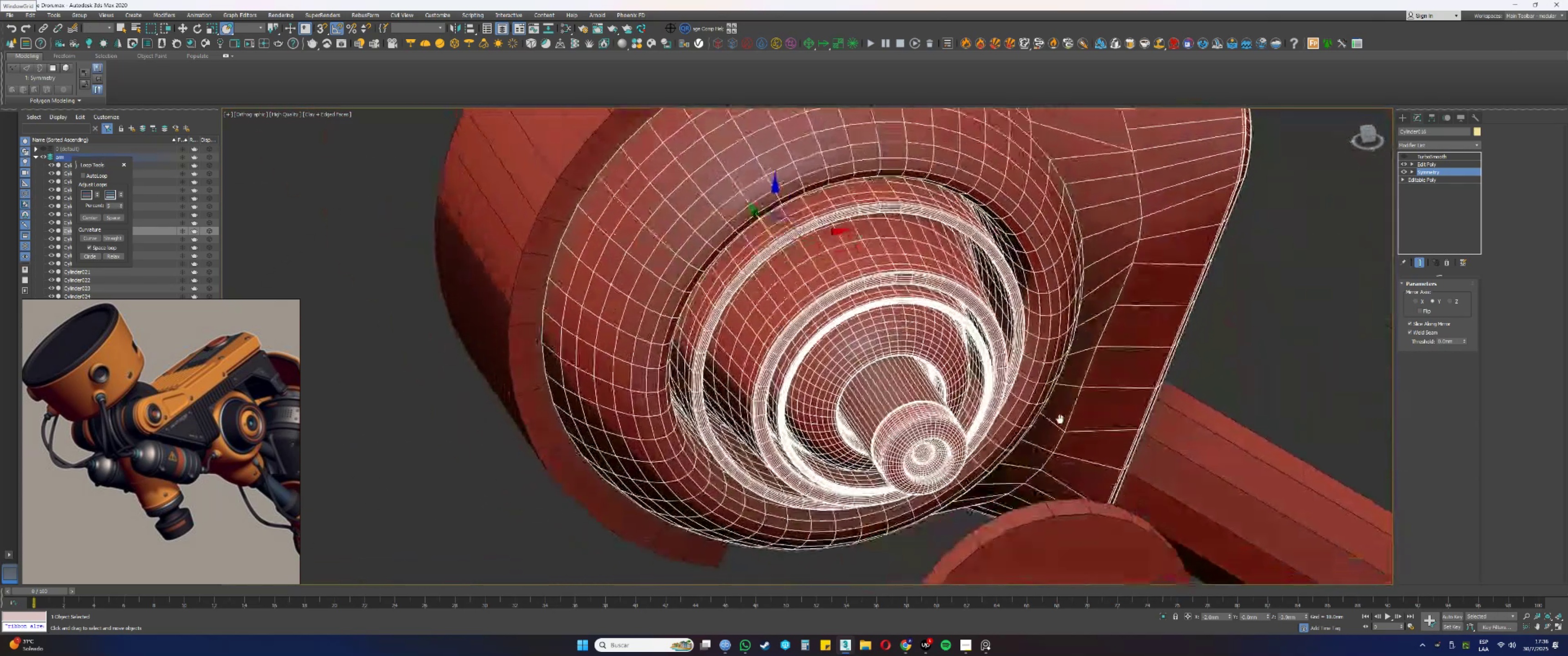 
hold_key(key=AltLeft, duration=0.53)
 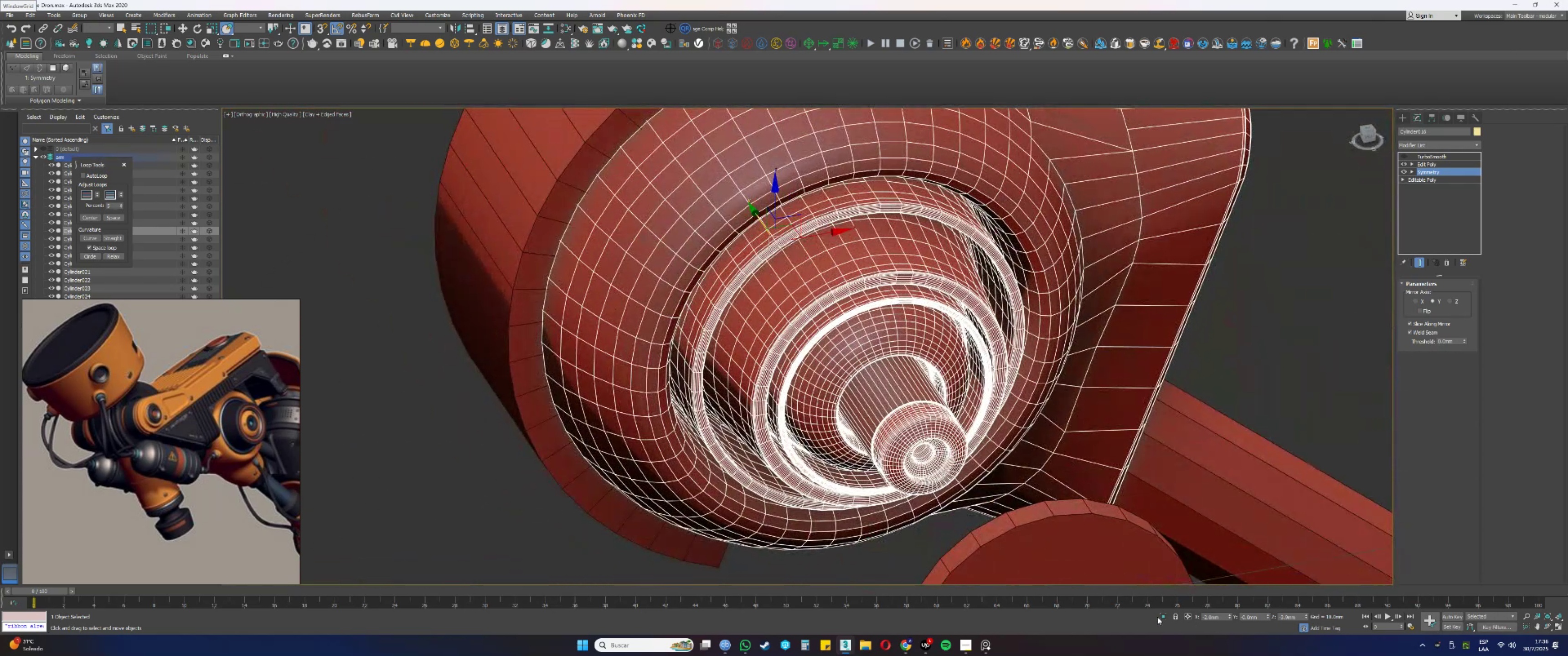 
hold_key(key=AltLeft, duration=0.5)
 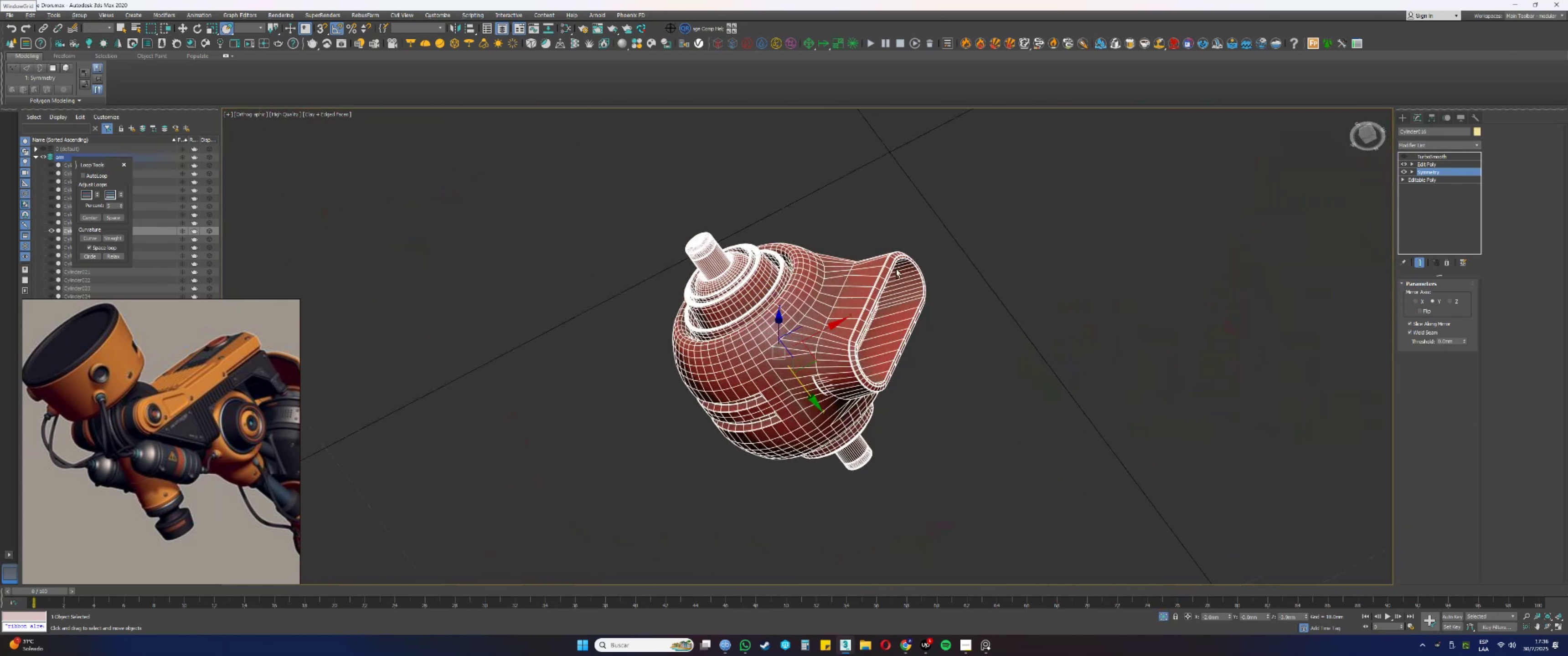 
key(F3)
 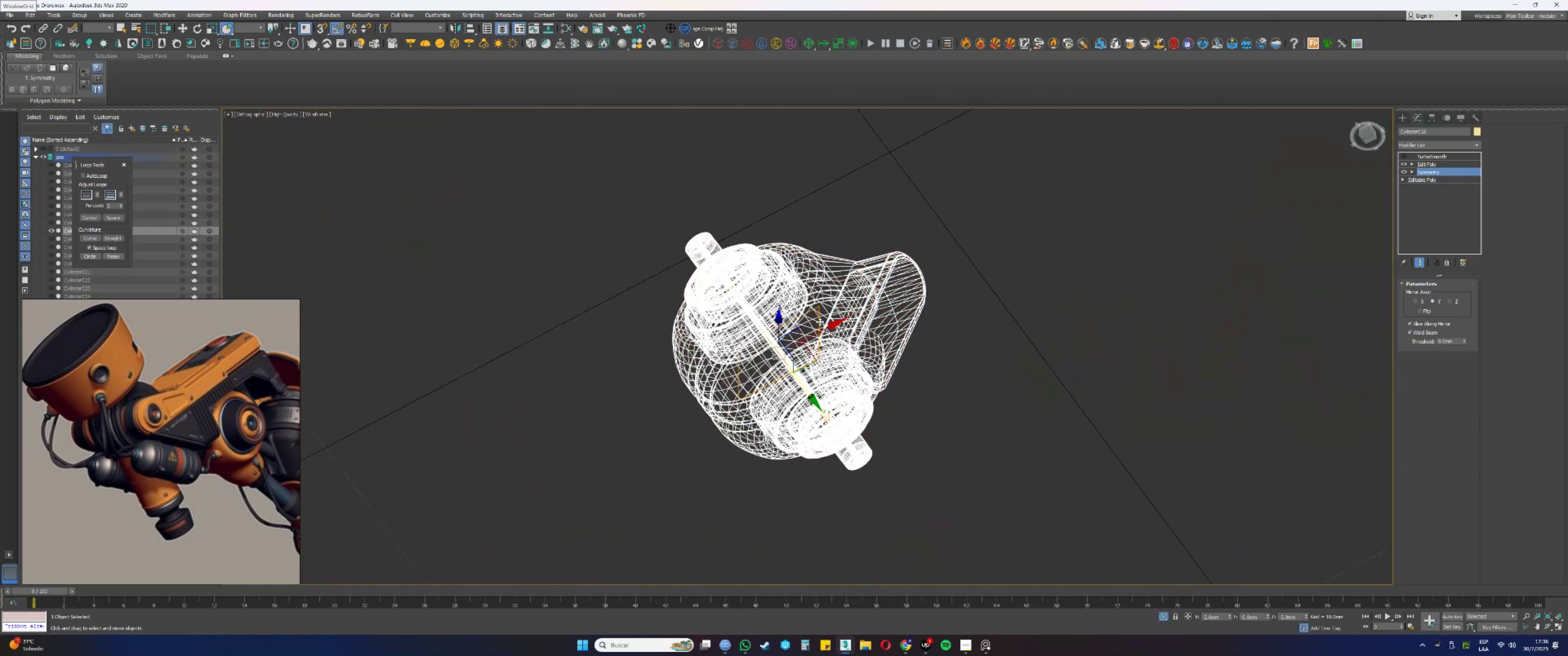 
hold_key(key=AltLeft, duration=0.69)
 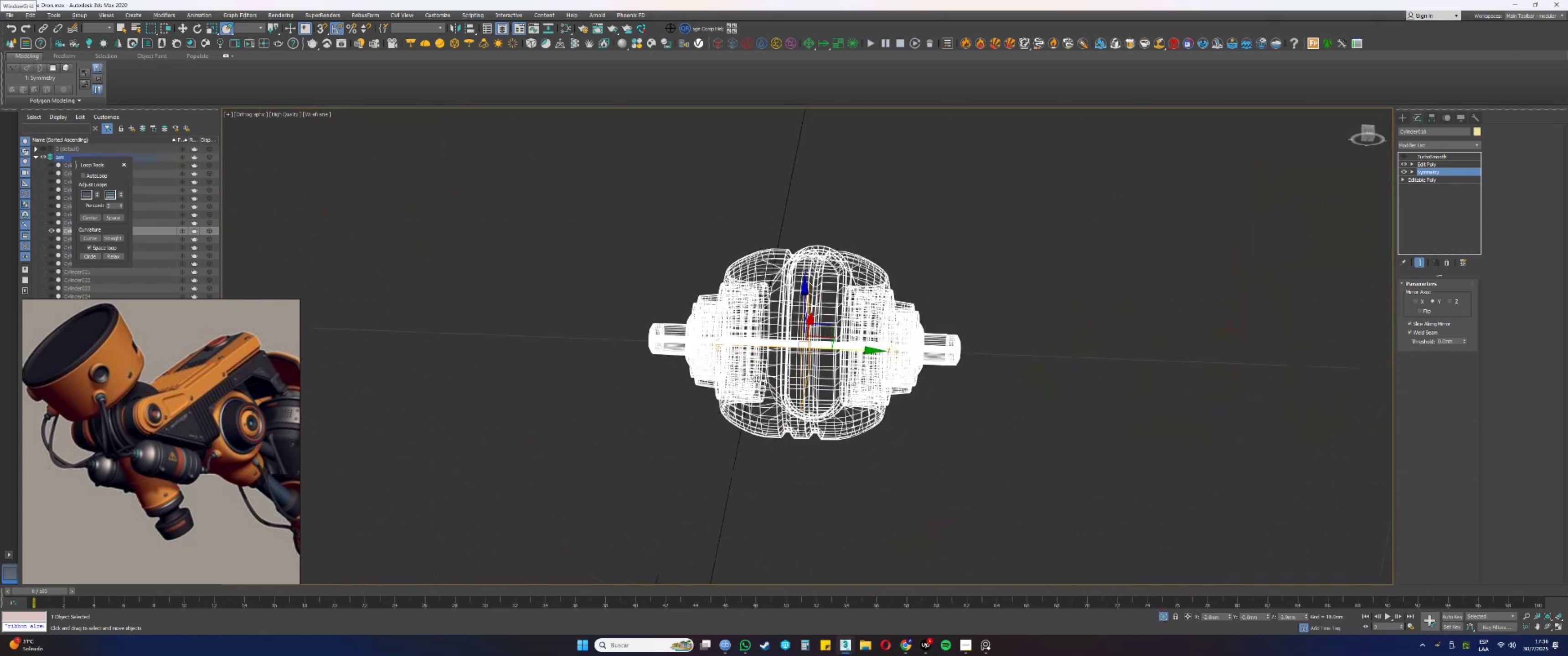 
key(F3)
 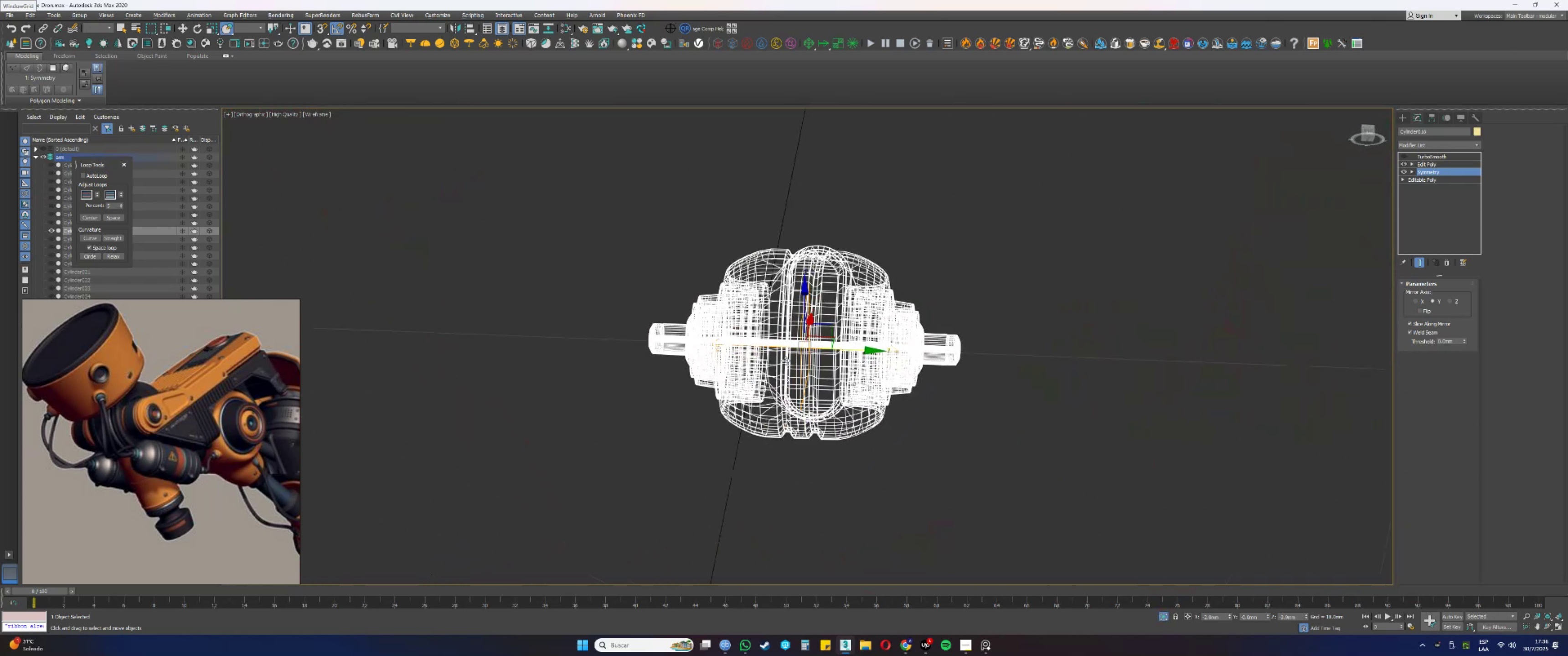 
scroll: coordinate [813, 341], scroll_direction: up, amount: 3.0
 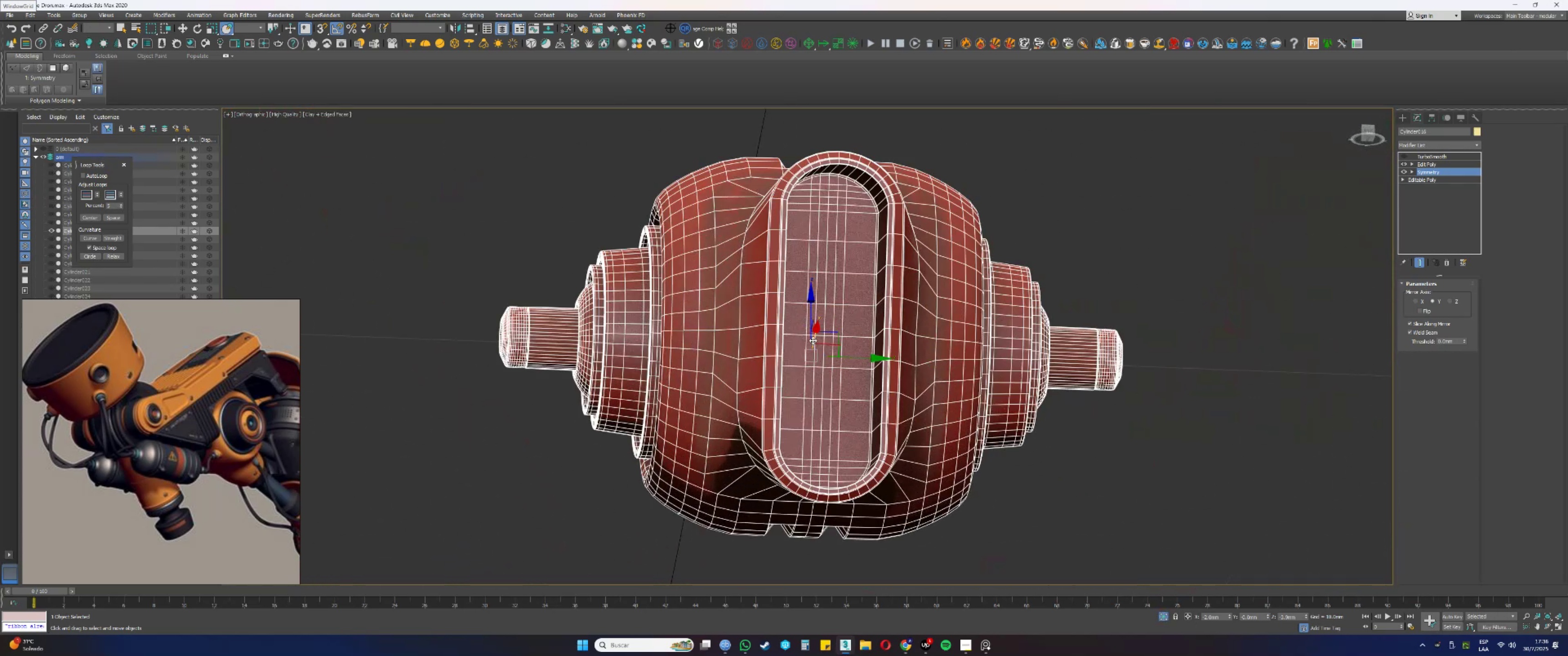 
key(Alt+AltLeft)
 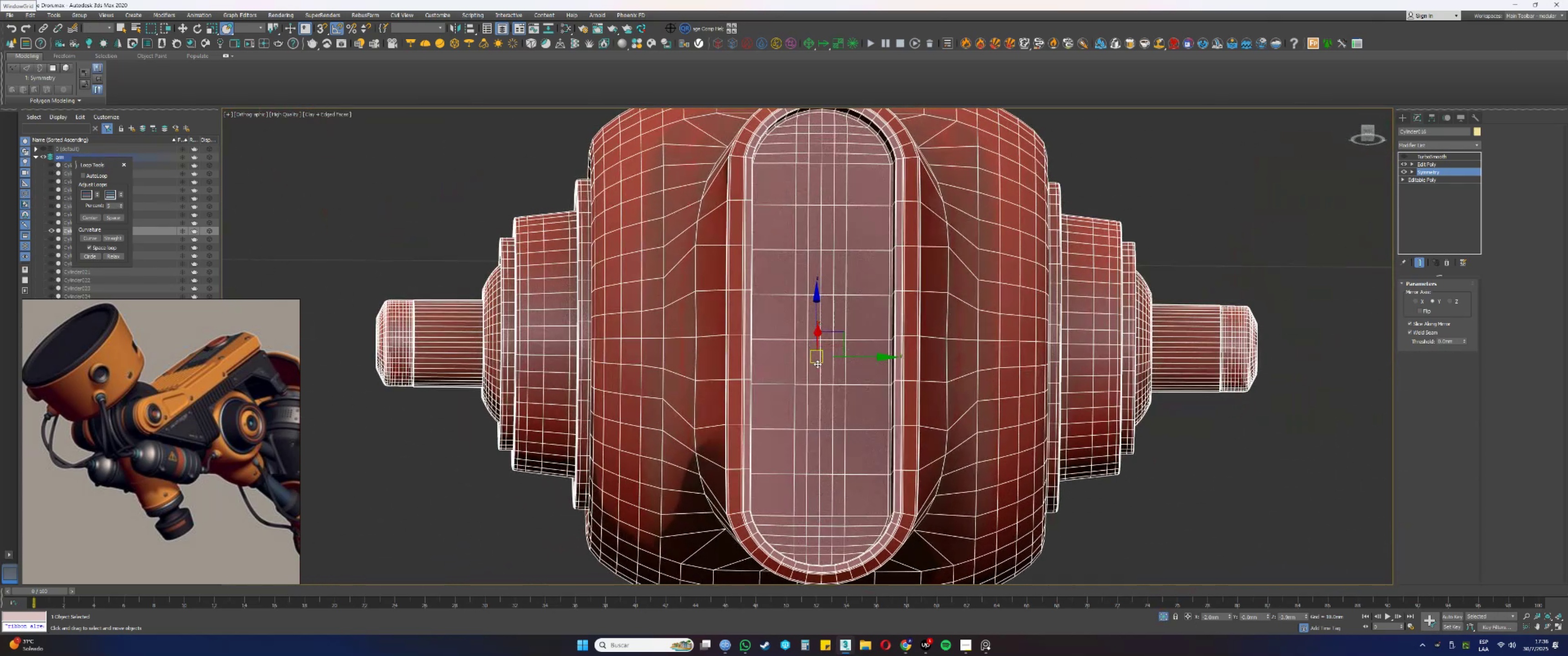 
hold_key(key=AltLeft, duration=1.45)
 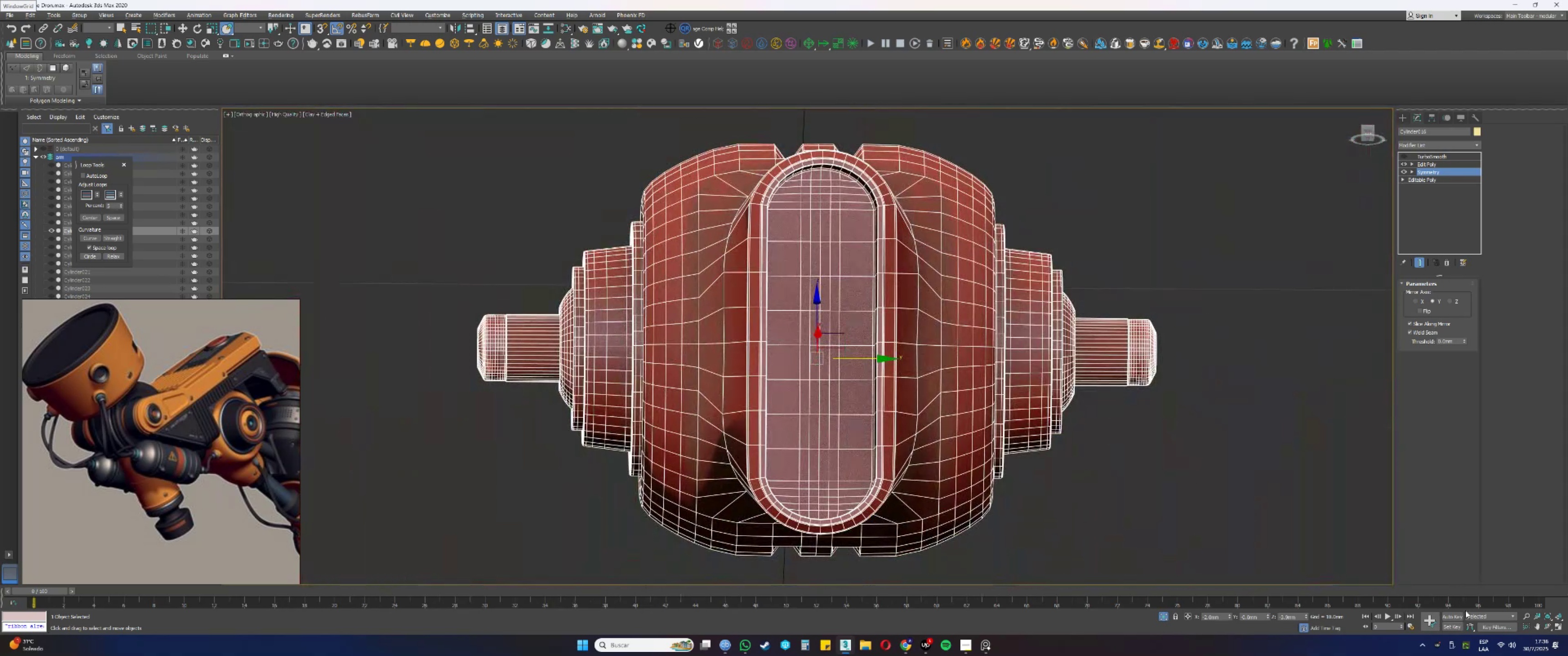 
hold_key(key=ControlLeft, duration=1.42)
 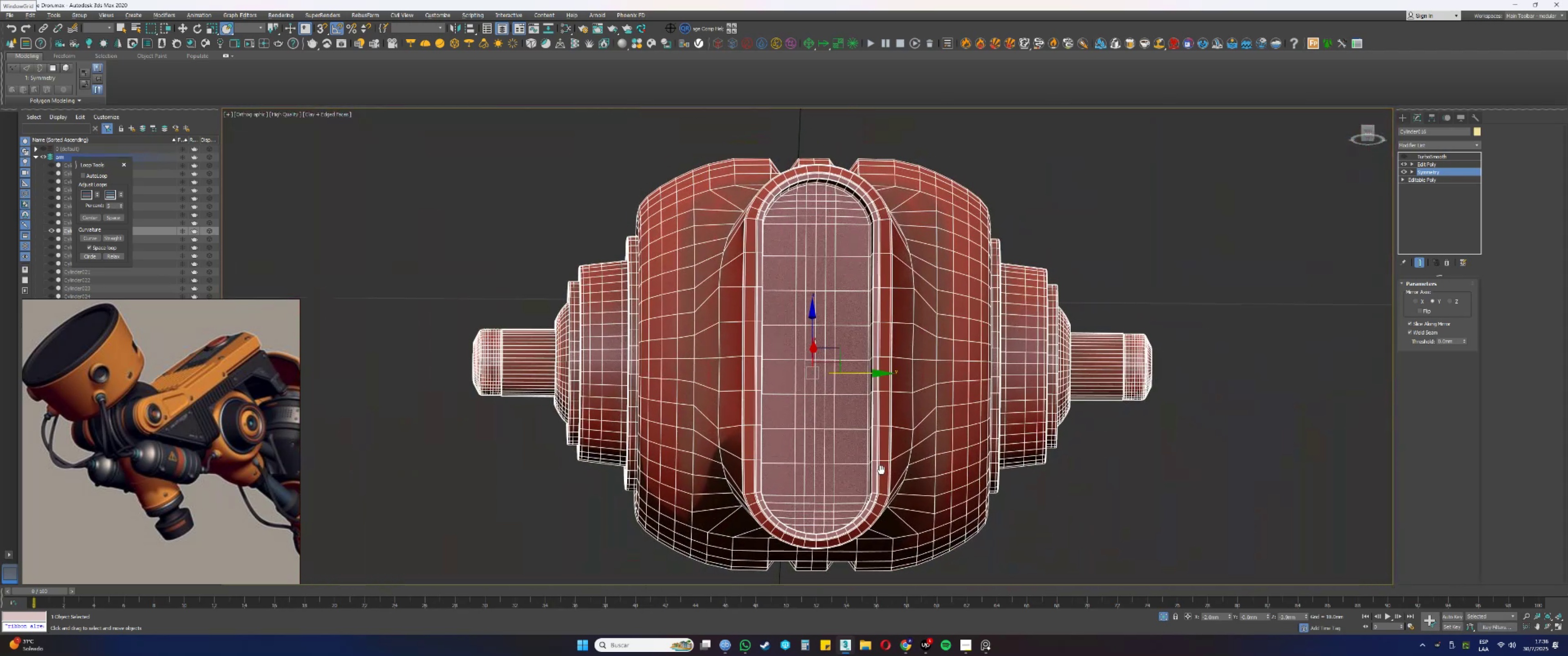 
key(P)
 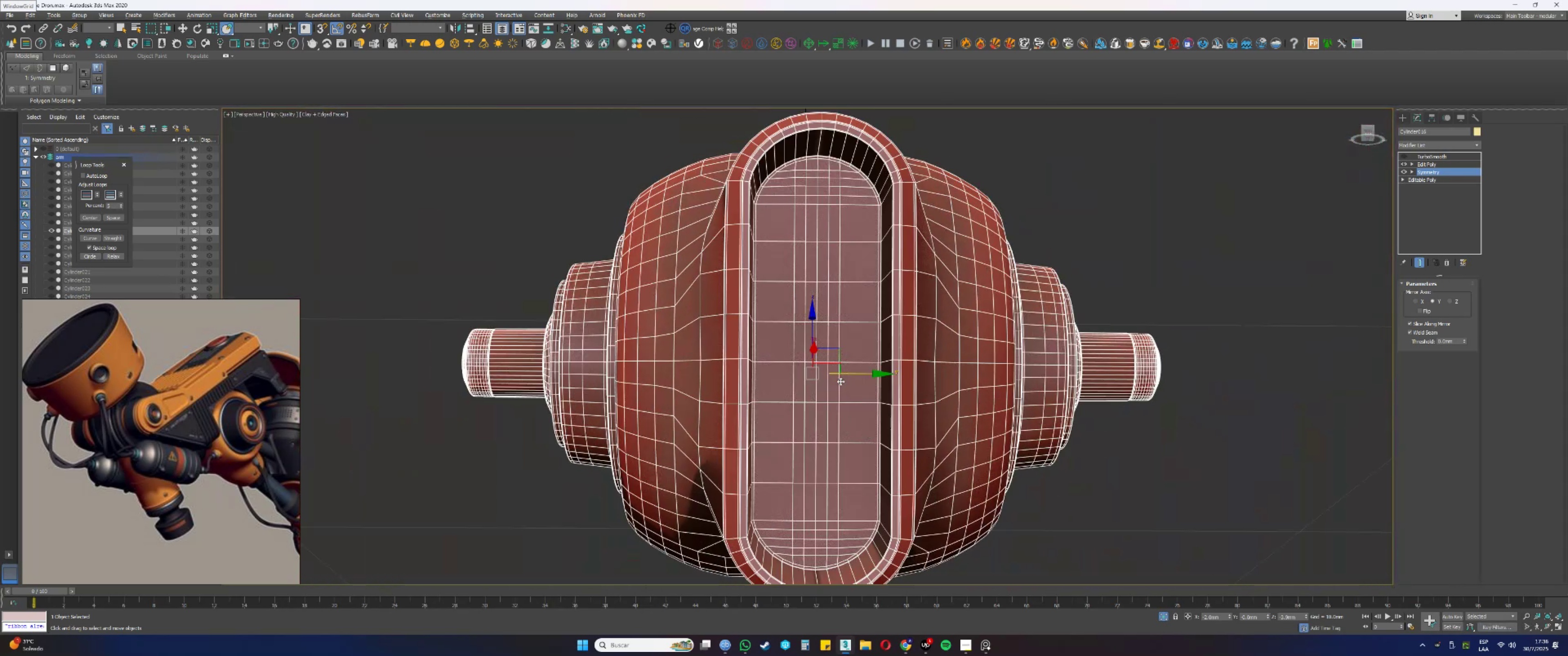 
hold_key(key=AltLeft, duration=2.29)
 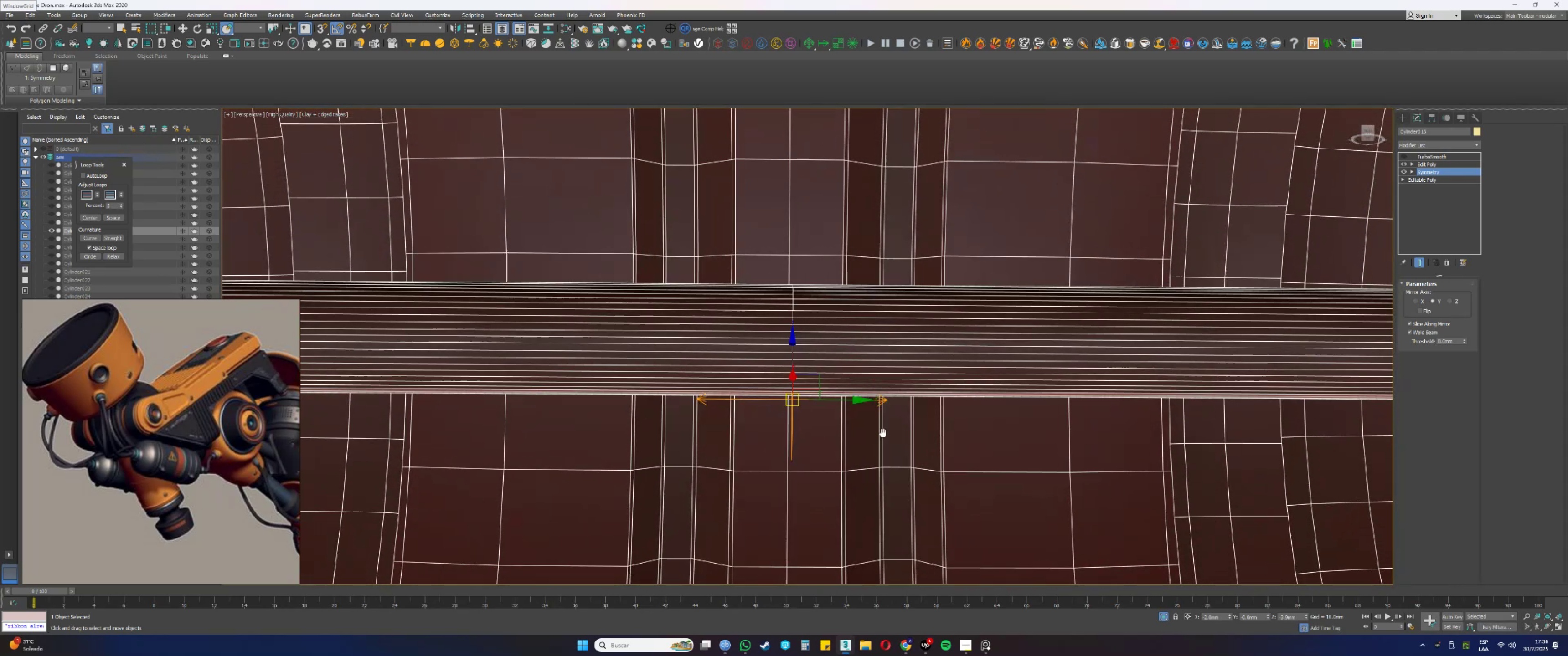 
hold_key(key=ControlLeft, duration=1.54)
 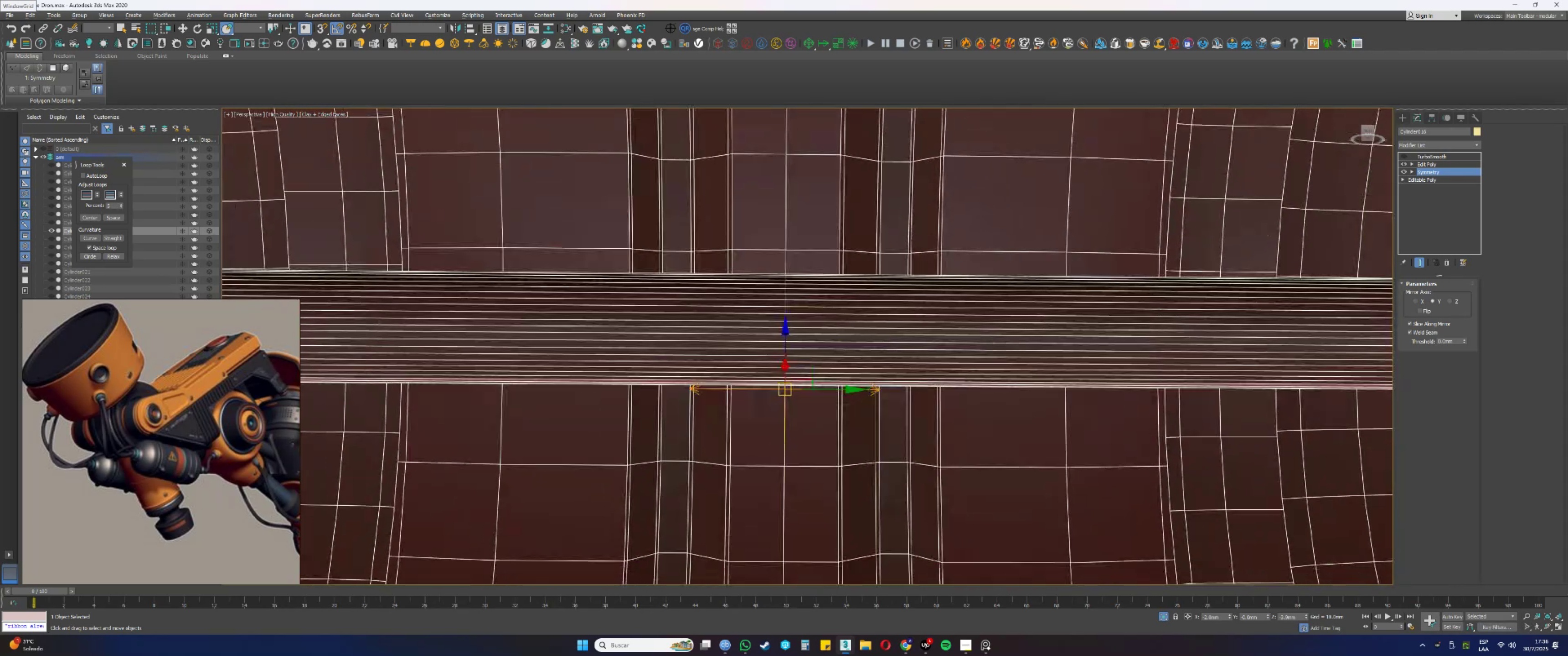 
hold_key(key=ControlLeft, duration=0.77)
 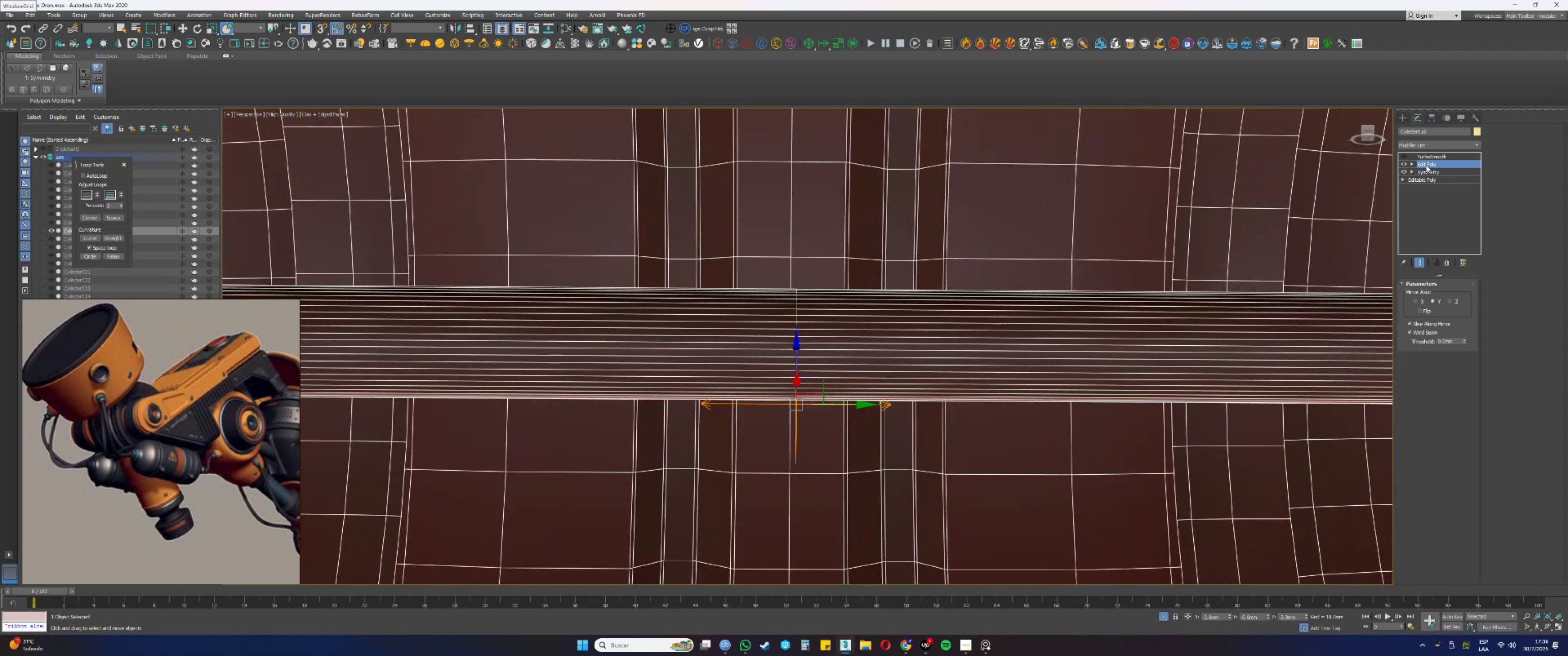 
type(z3)
 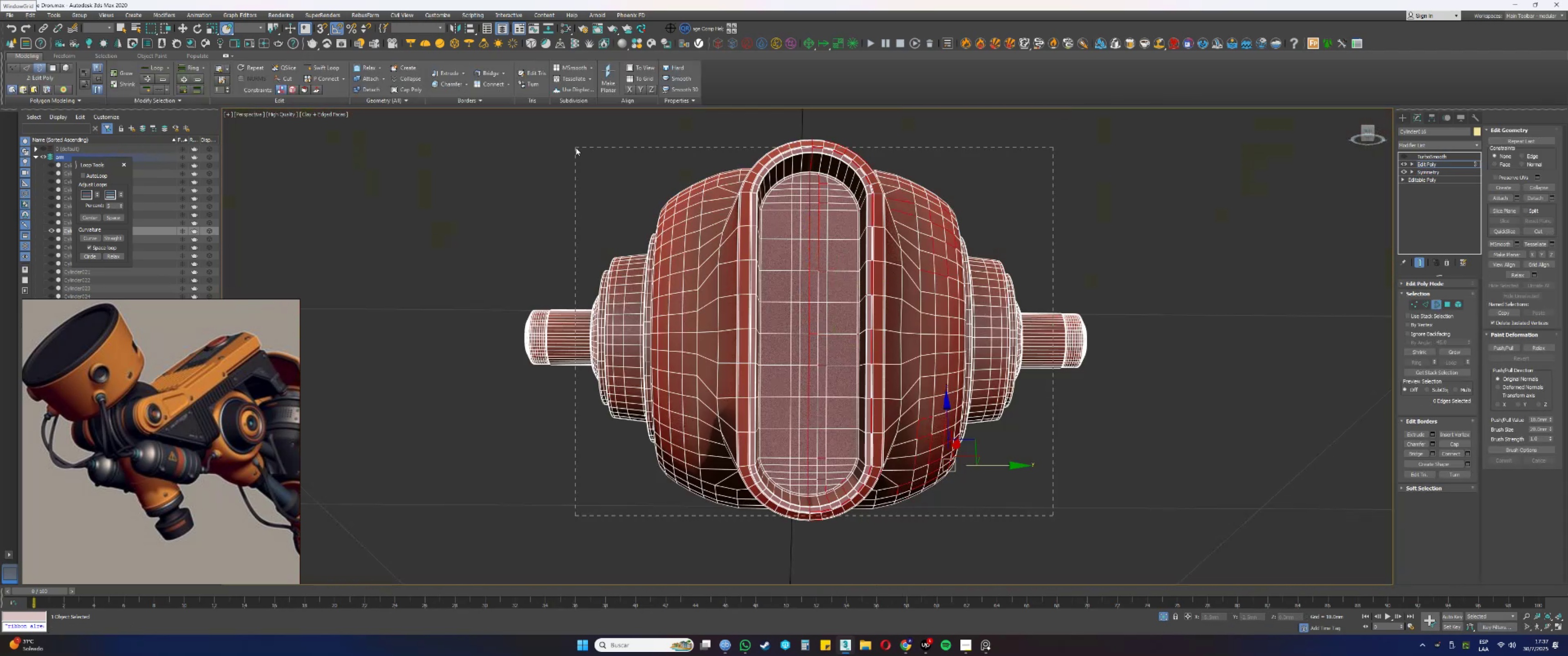 
scroll: coordinate [873, 283], scroll_direction: down, amount: 1.0
 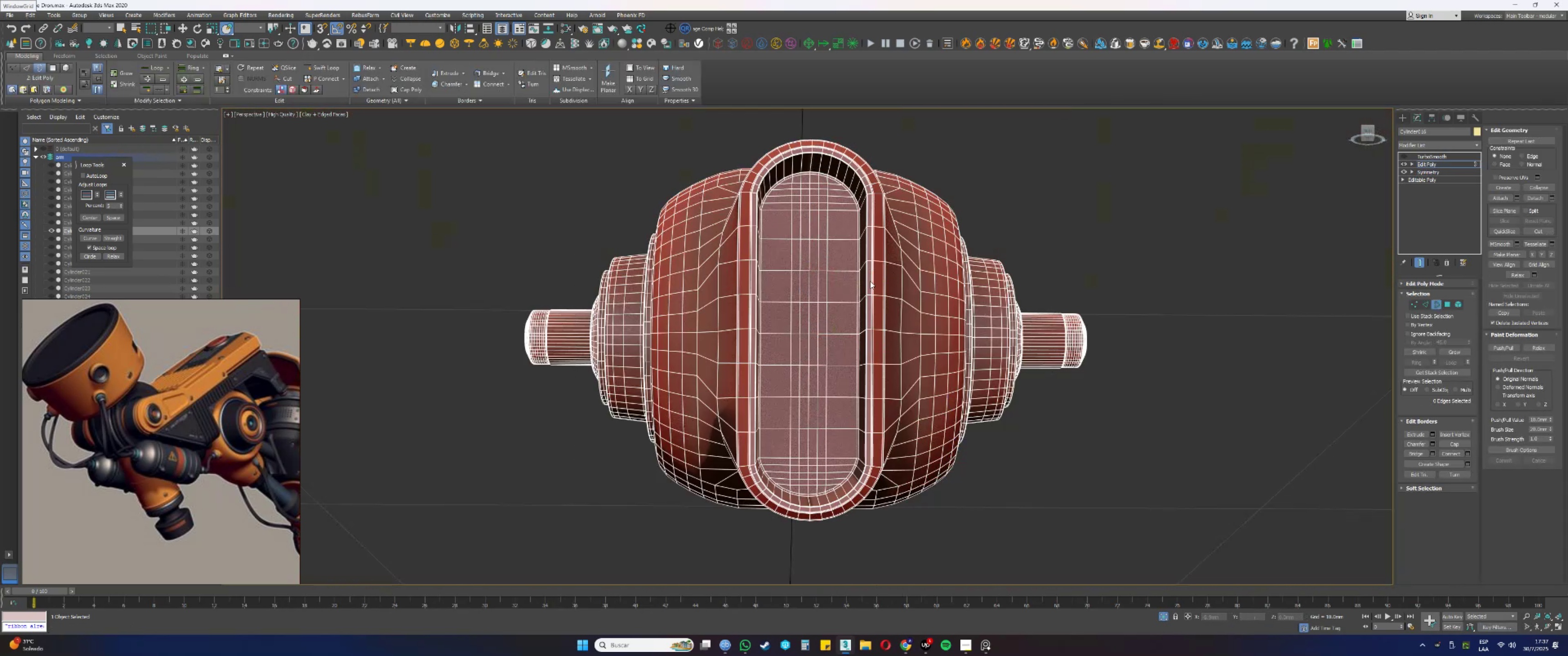 
key(Alt+AltLeft)
 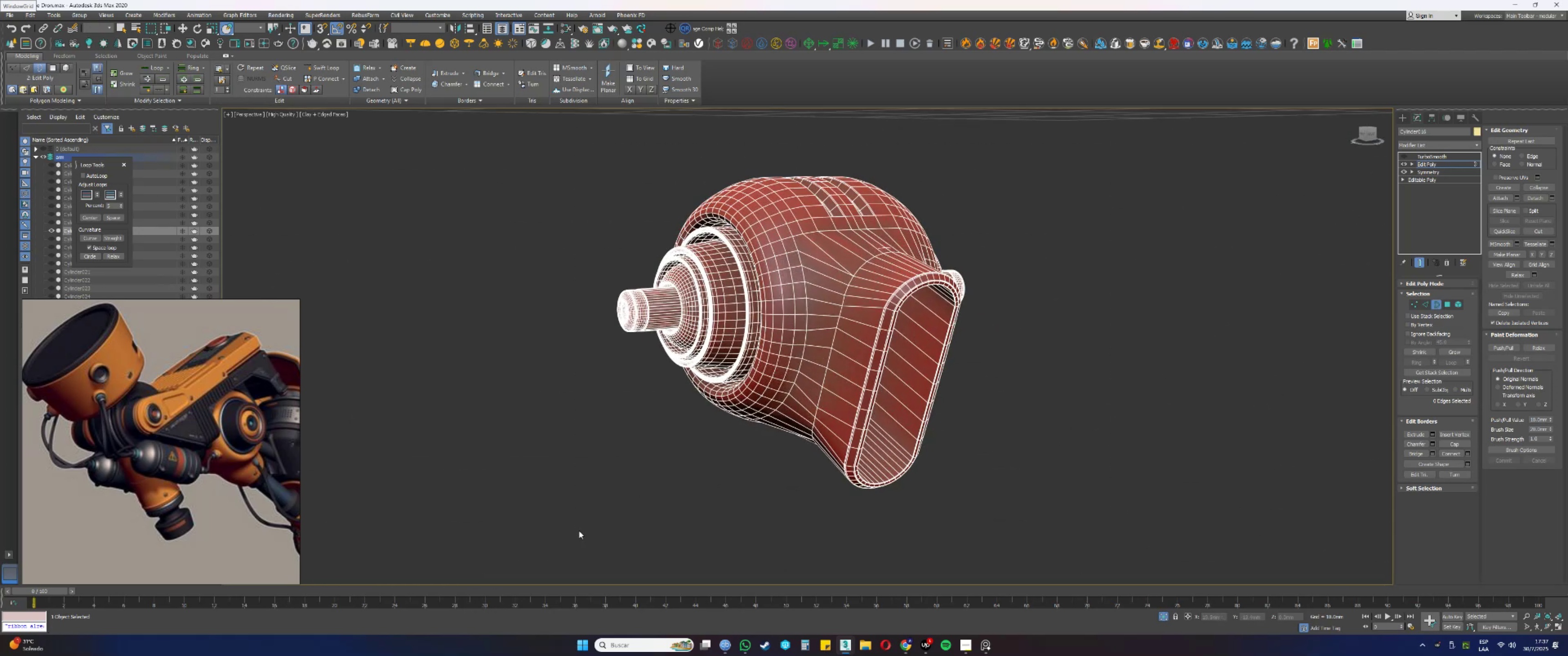 
scroll: coordinate [745, 429], scroll_direction: down, amount: 1.0
 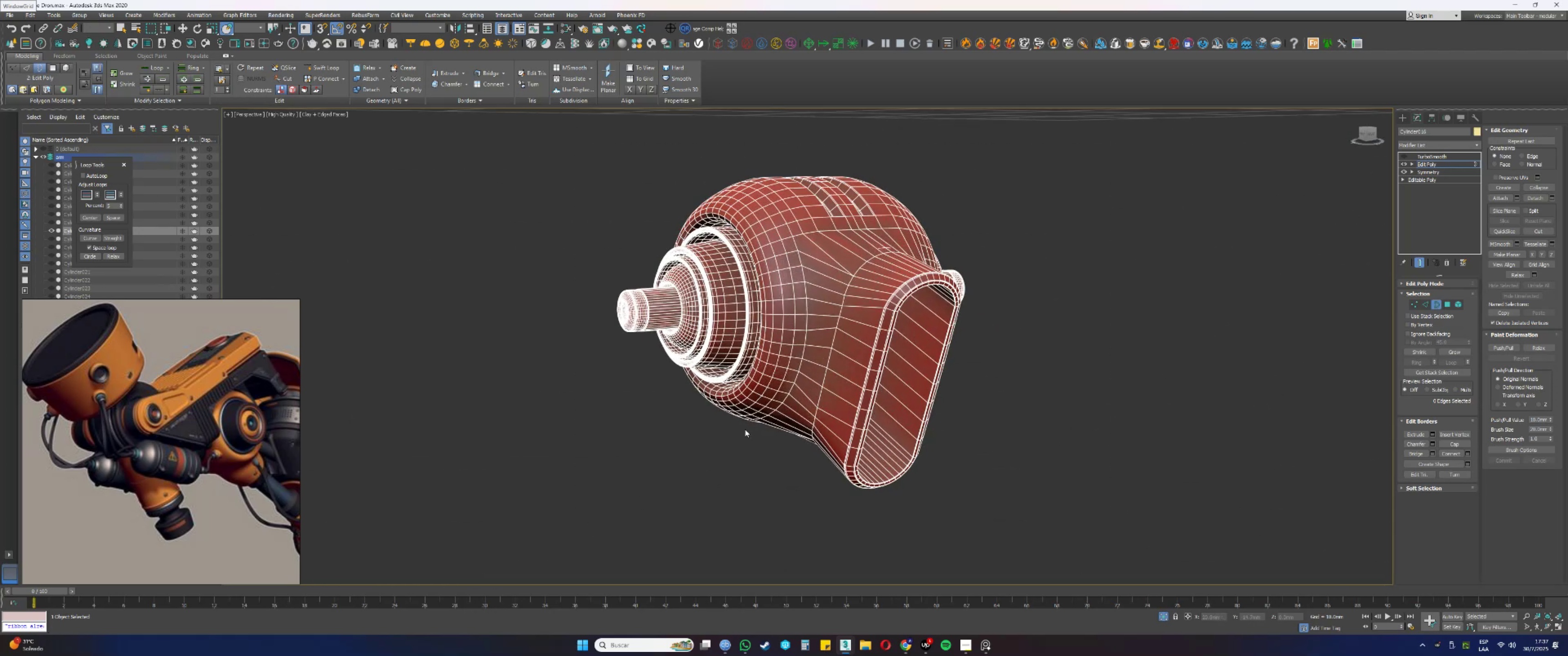 
hold_key(key=AltLeft, duration=0.36)
 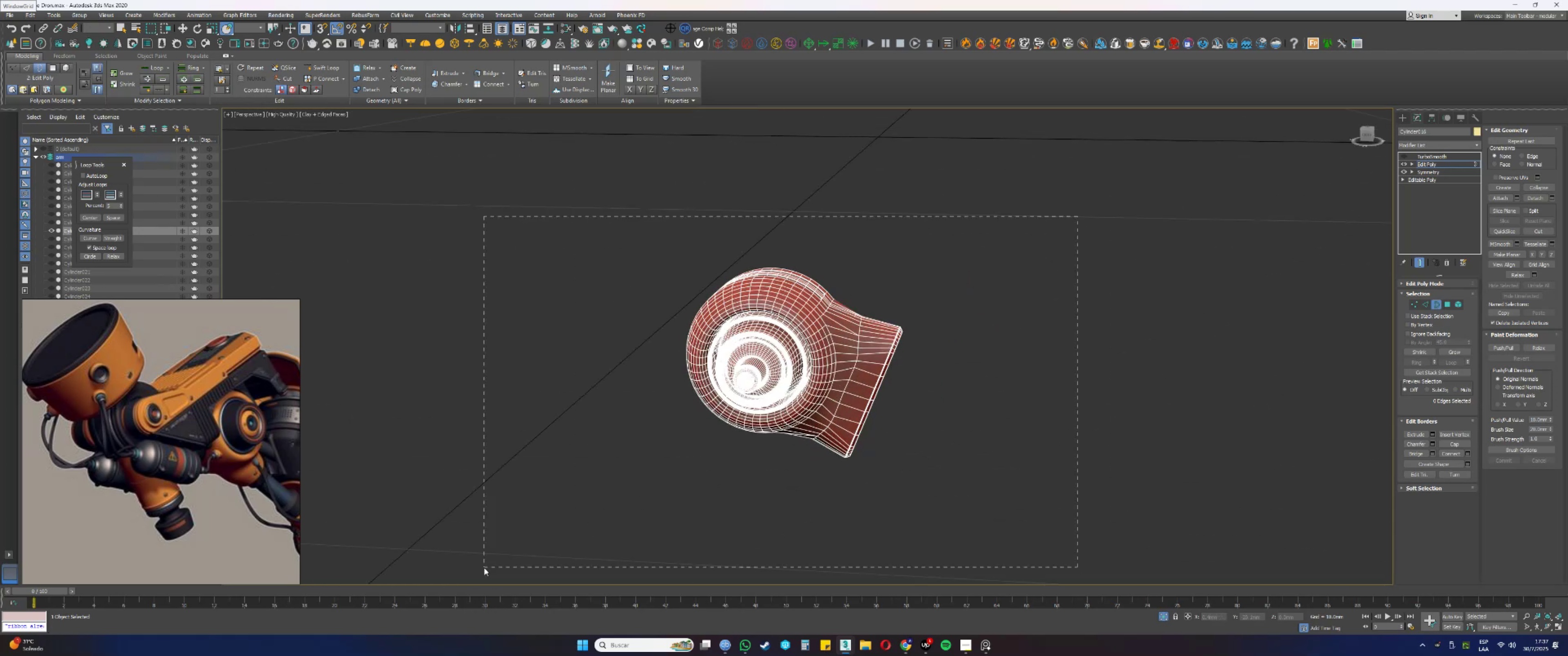 
key(Alt+AltLeft)
 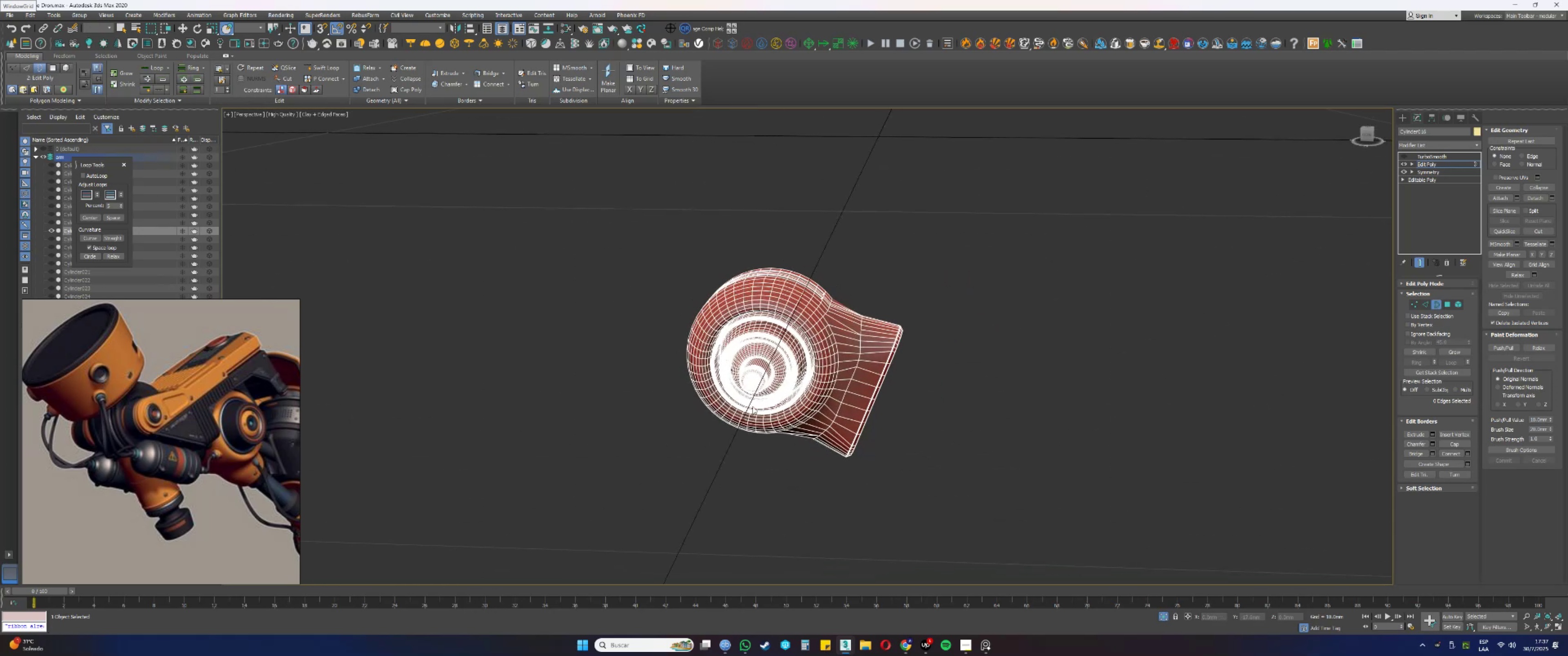 
key(Alt+AltLeft)
 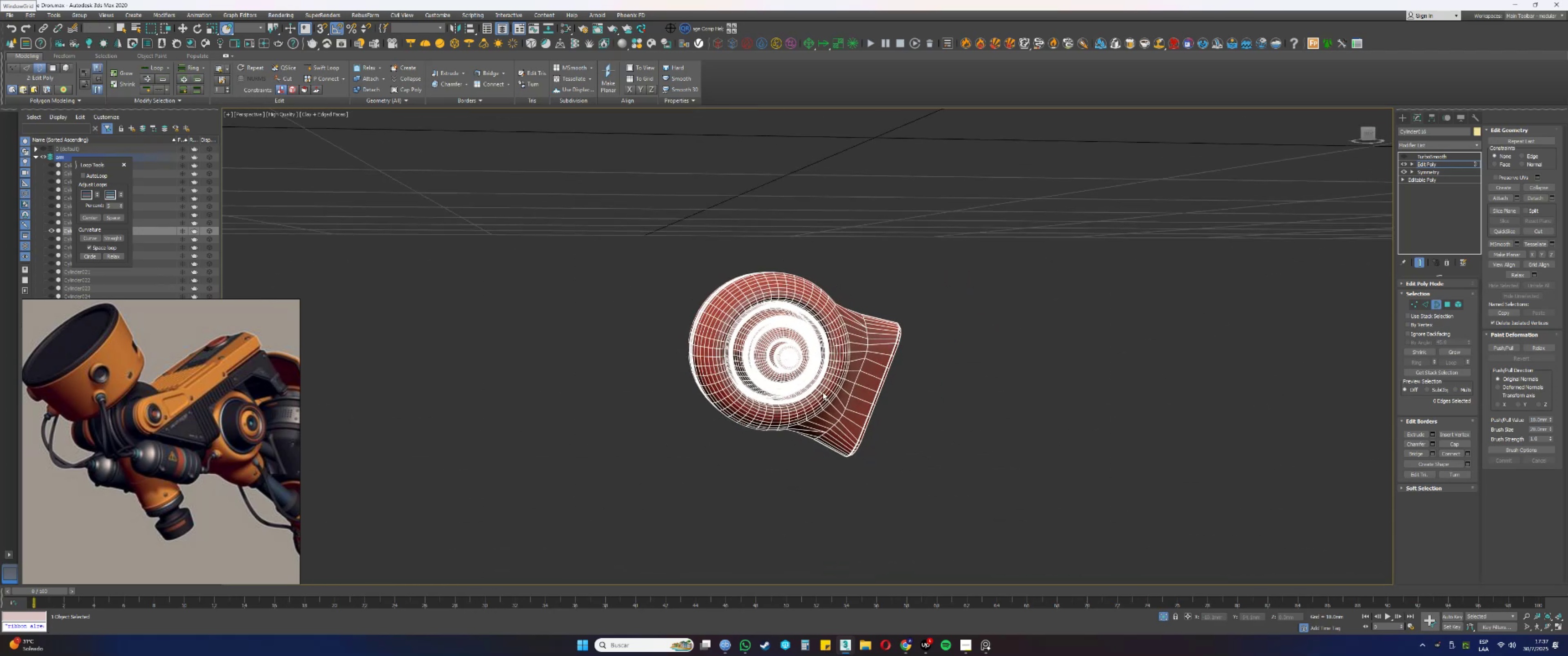 
scroll: coordinate [726, 318], scroll_direction: up, amount: 9.0
 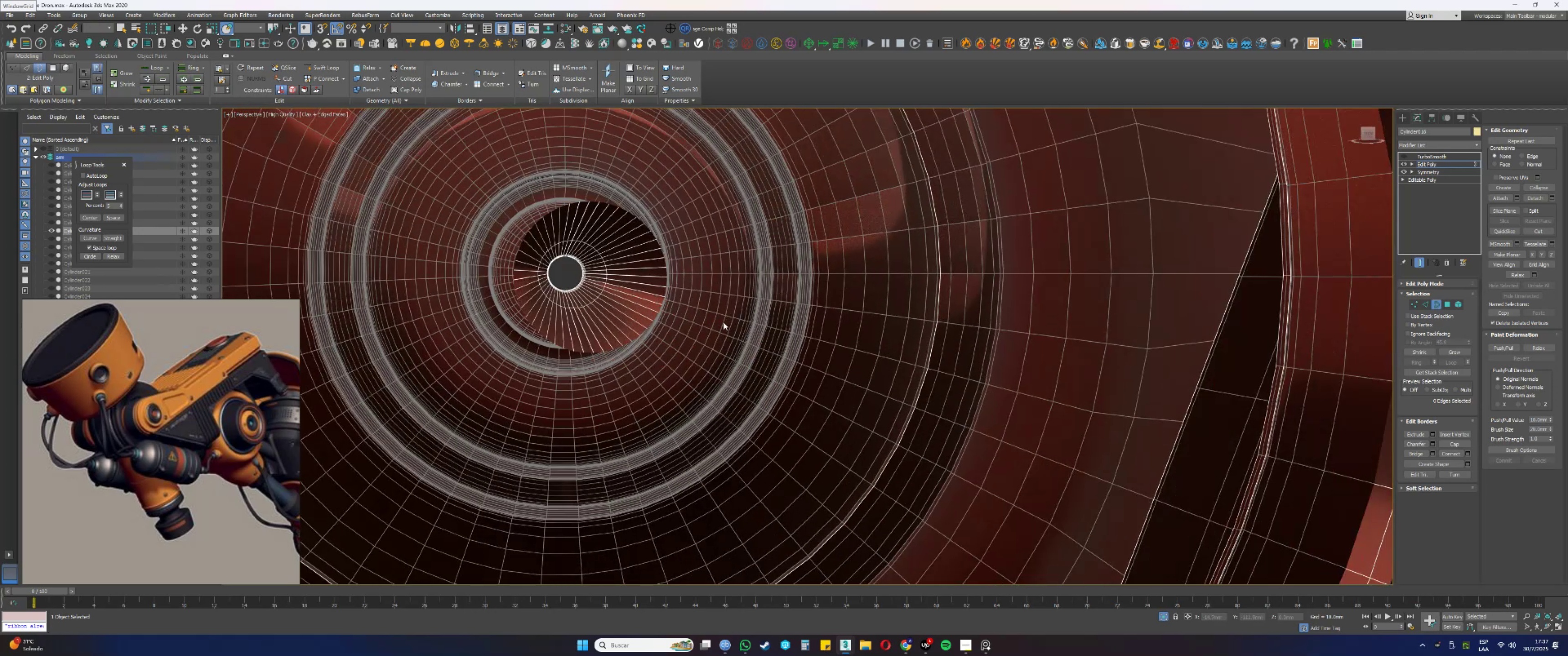 
scroll: coordinate [717, 339], scroll_direction: down, amount: 9.0
 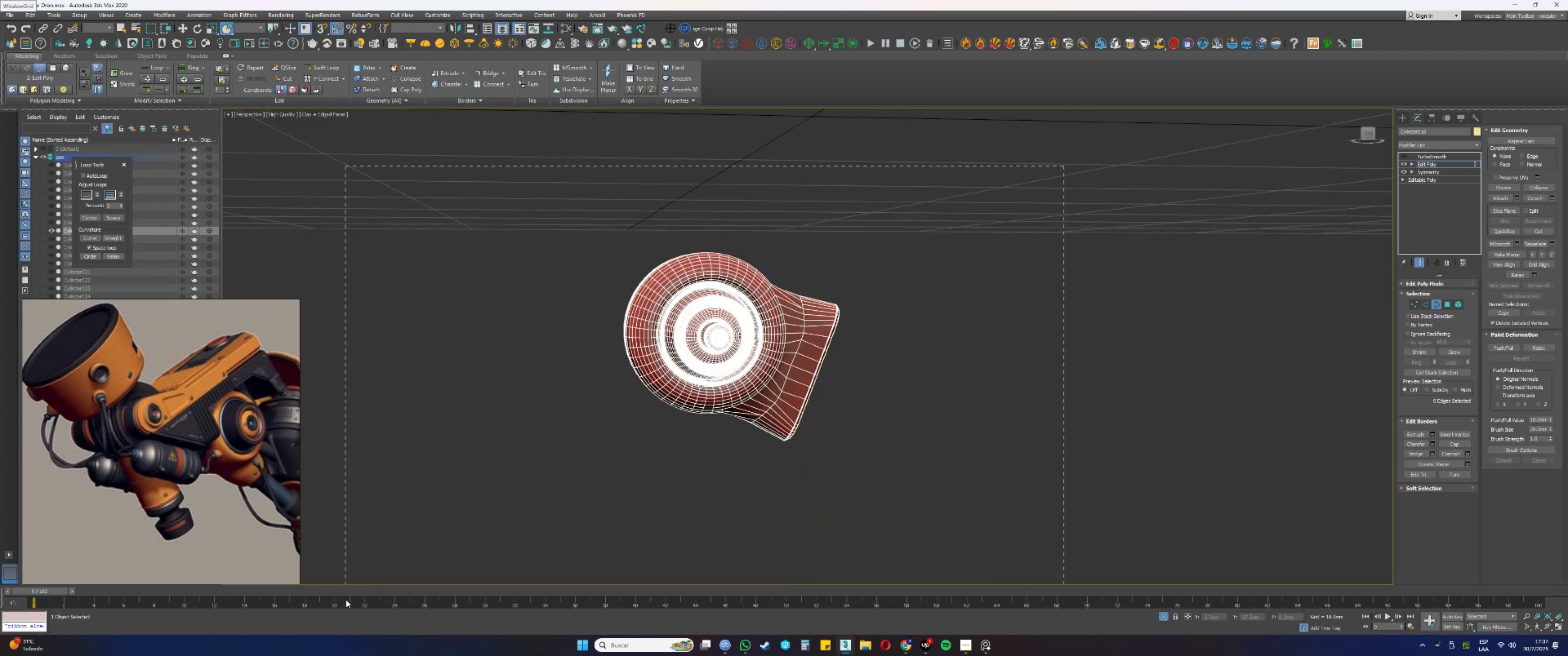 
hold_key(key=AltLeft, duration=0.32)
 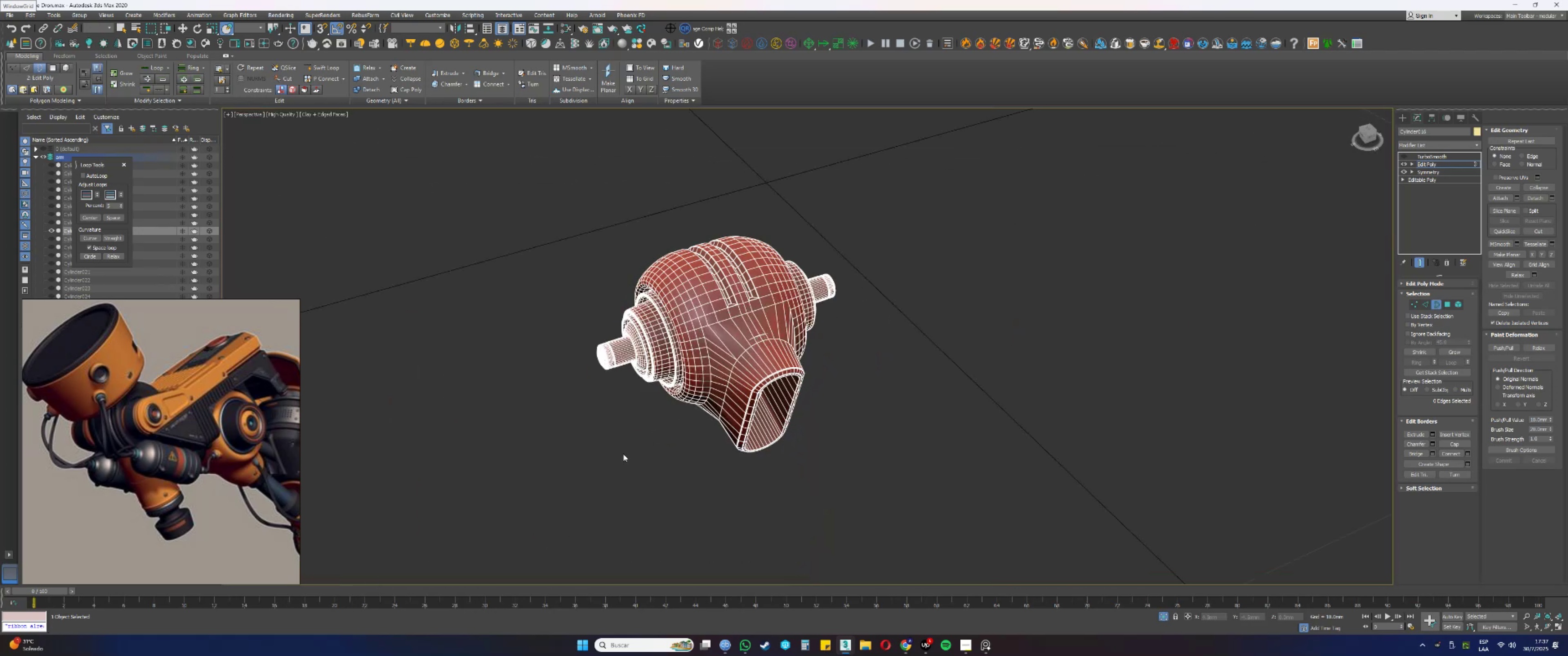 
key(3)
 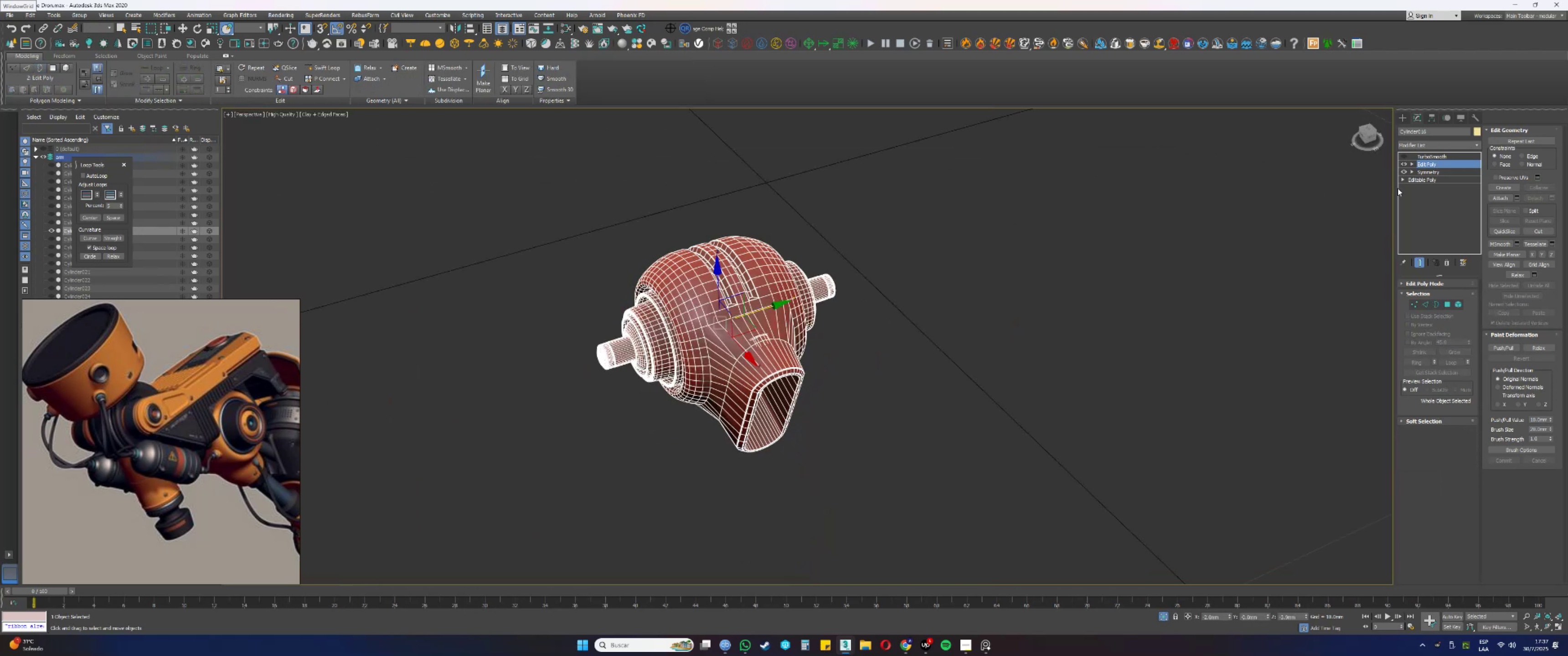 
key(F3)
 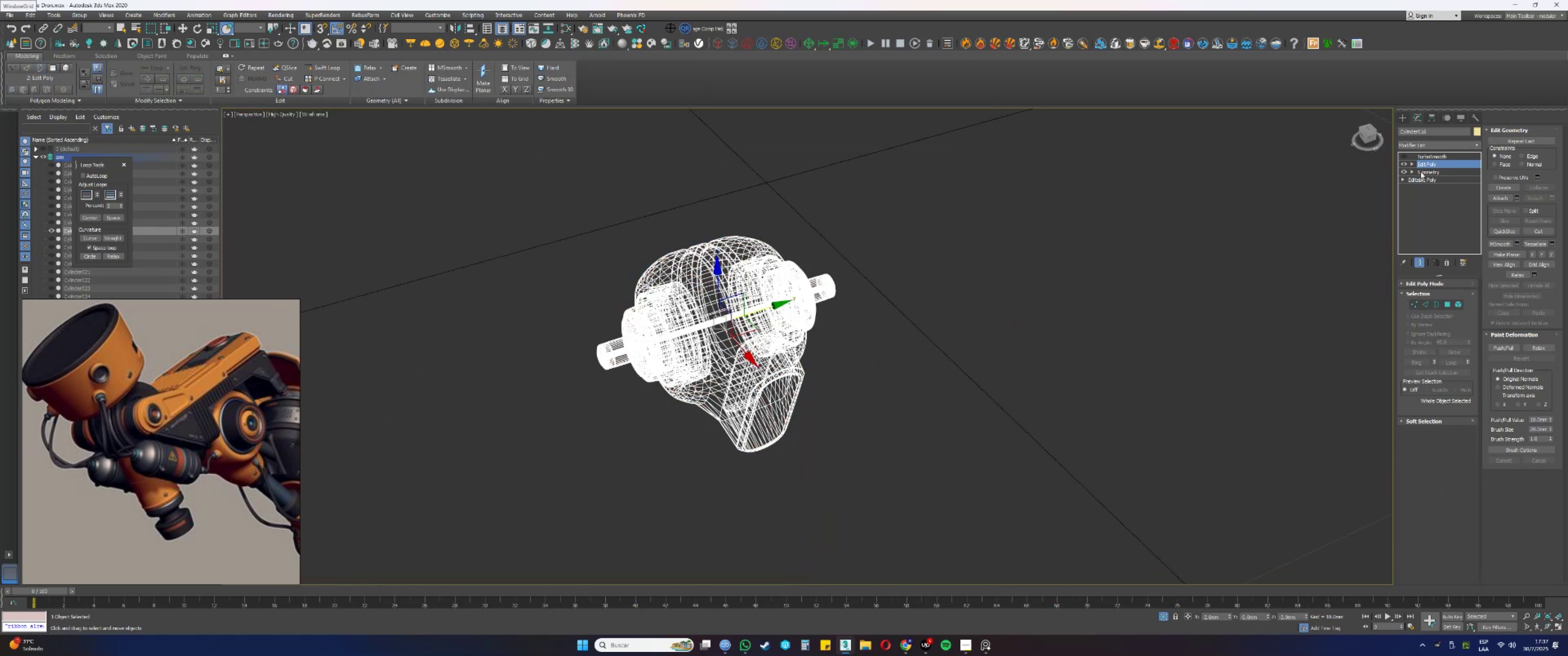 
key(F3)
 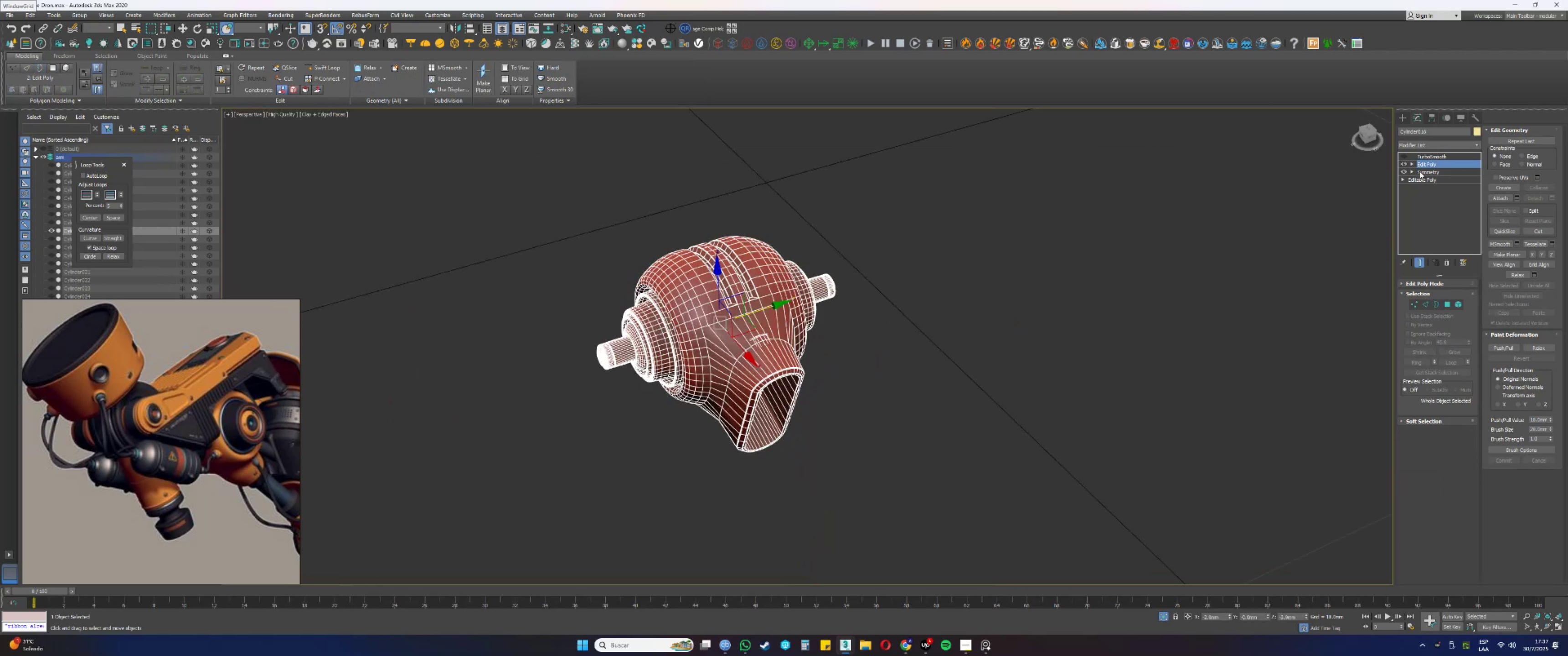 
key(F4)
 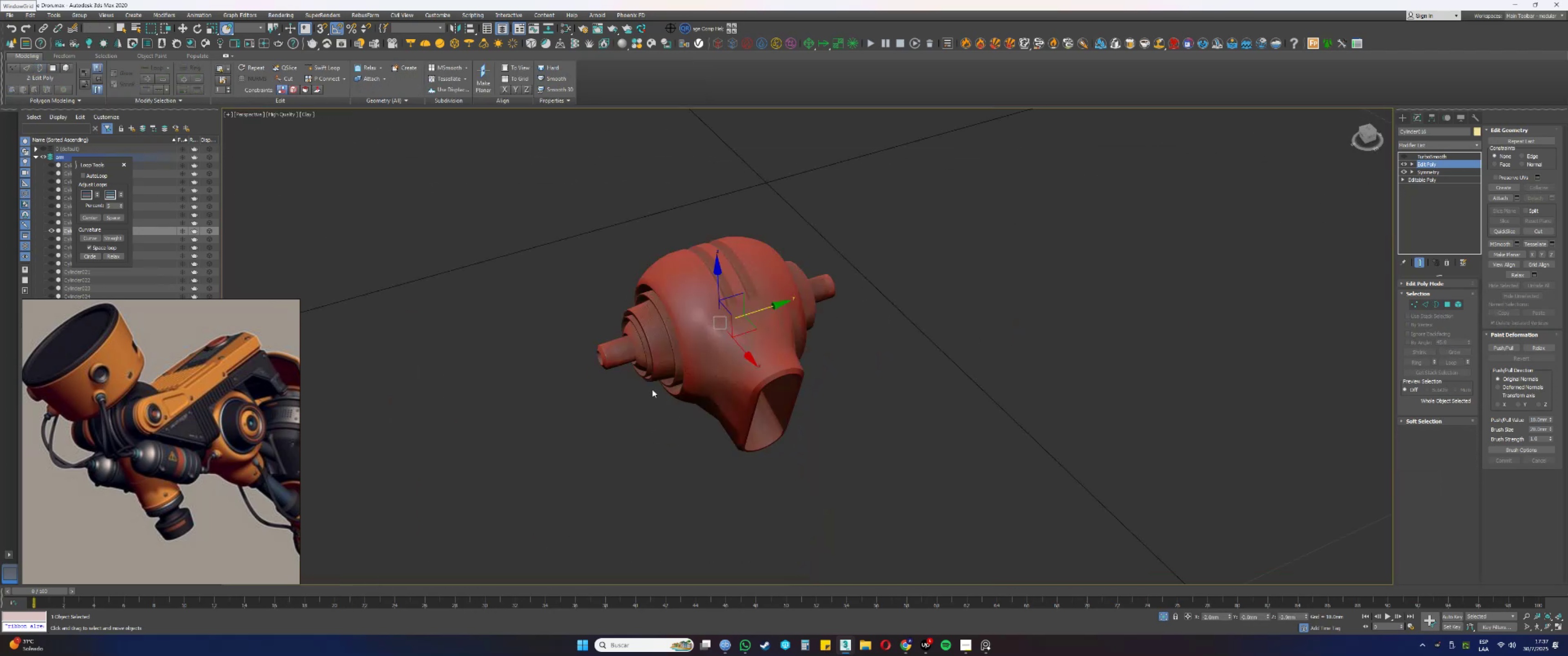 
key(Alt+AltLeft)
 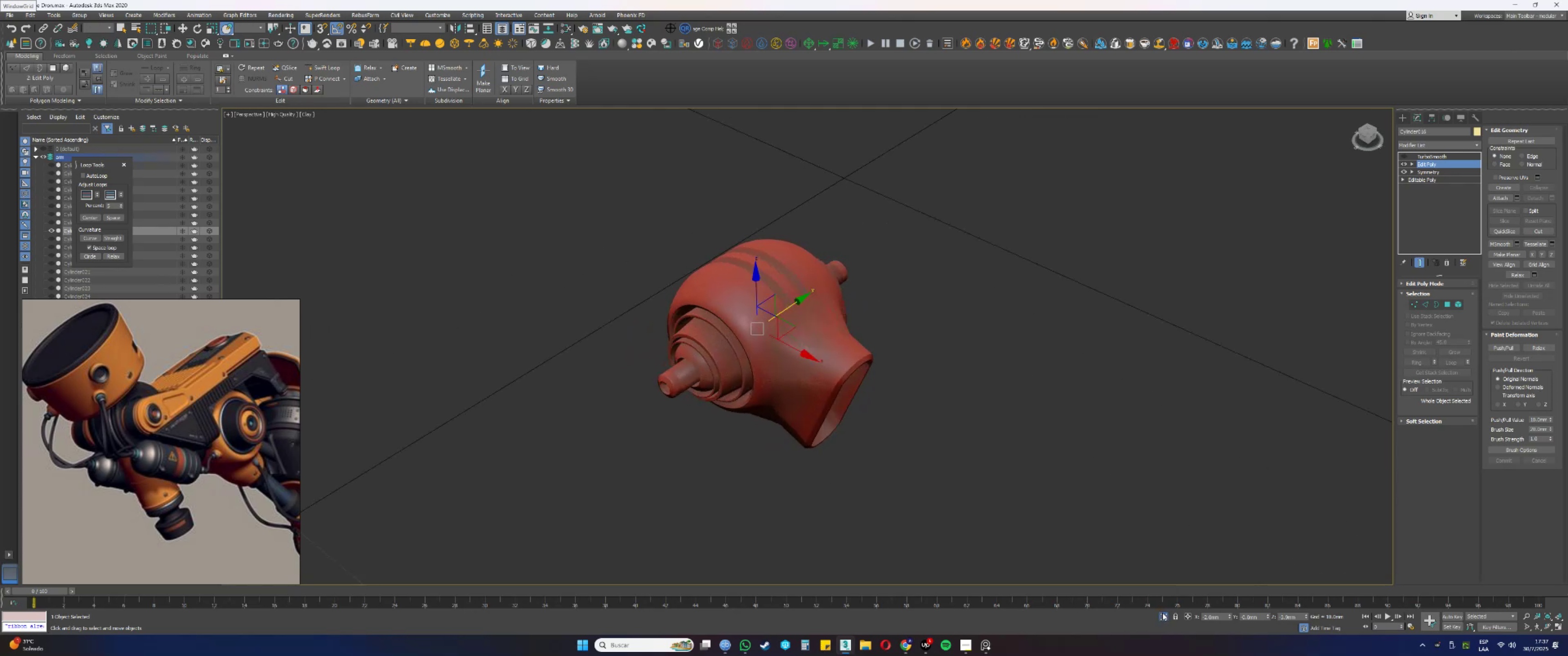 
scroll: coordinate [683, 391], scroll_direction: up, amount: 3.0
 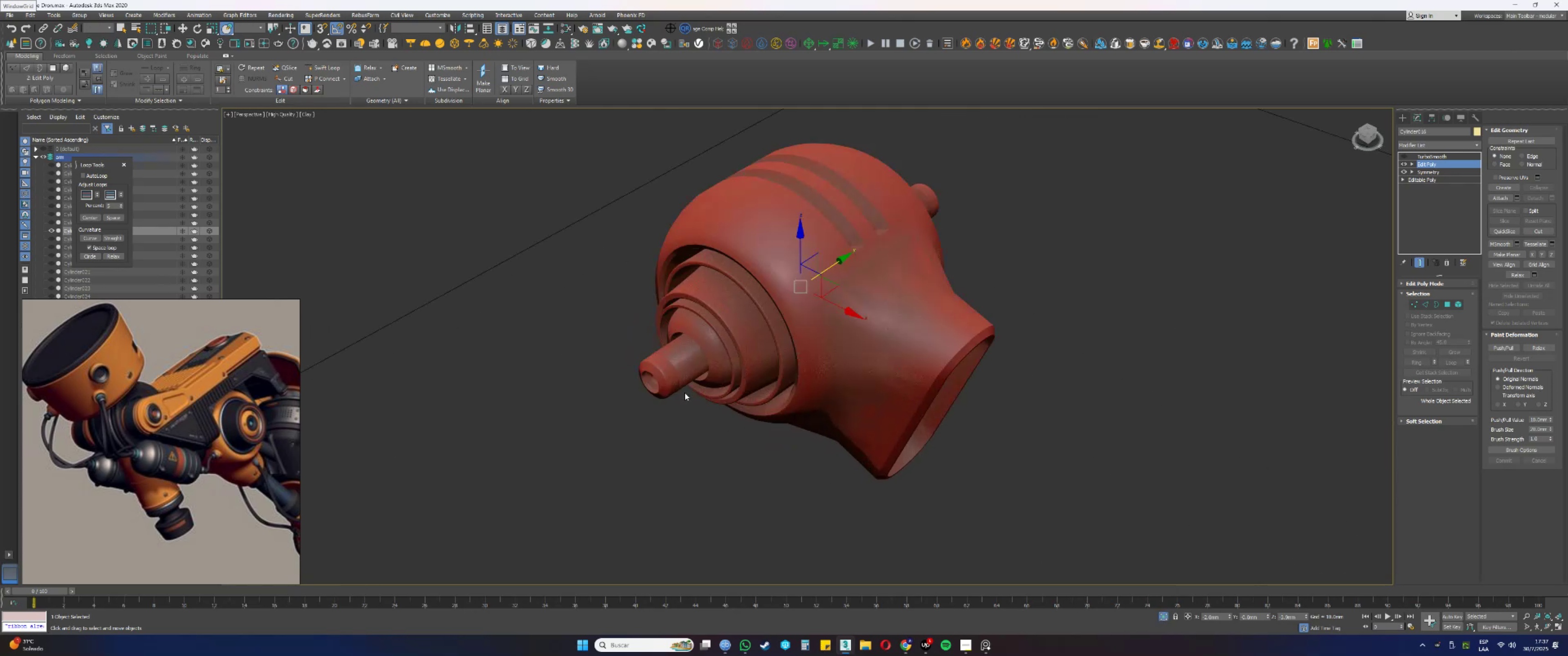 
key(F4)
 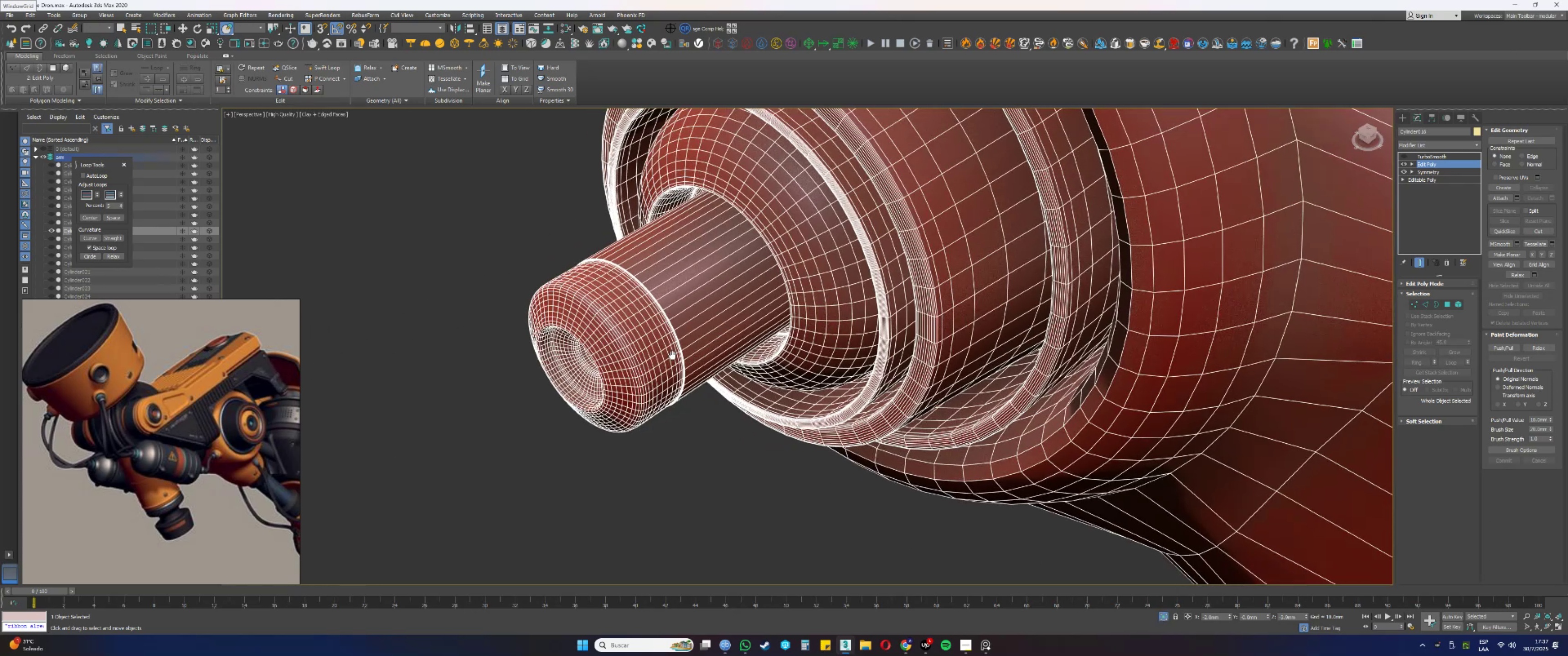 
scroll: coordinate [673, 304], scroll_direction: up, amount: 4.0
 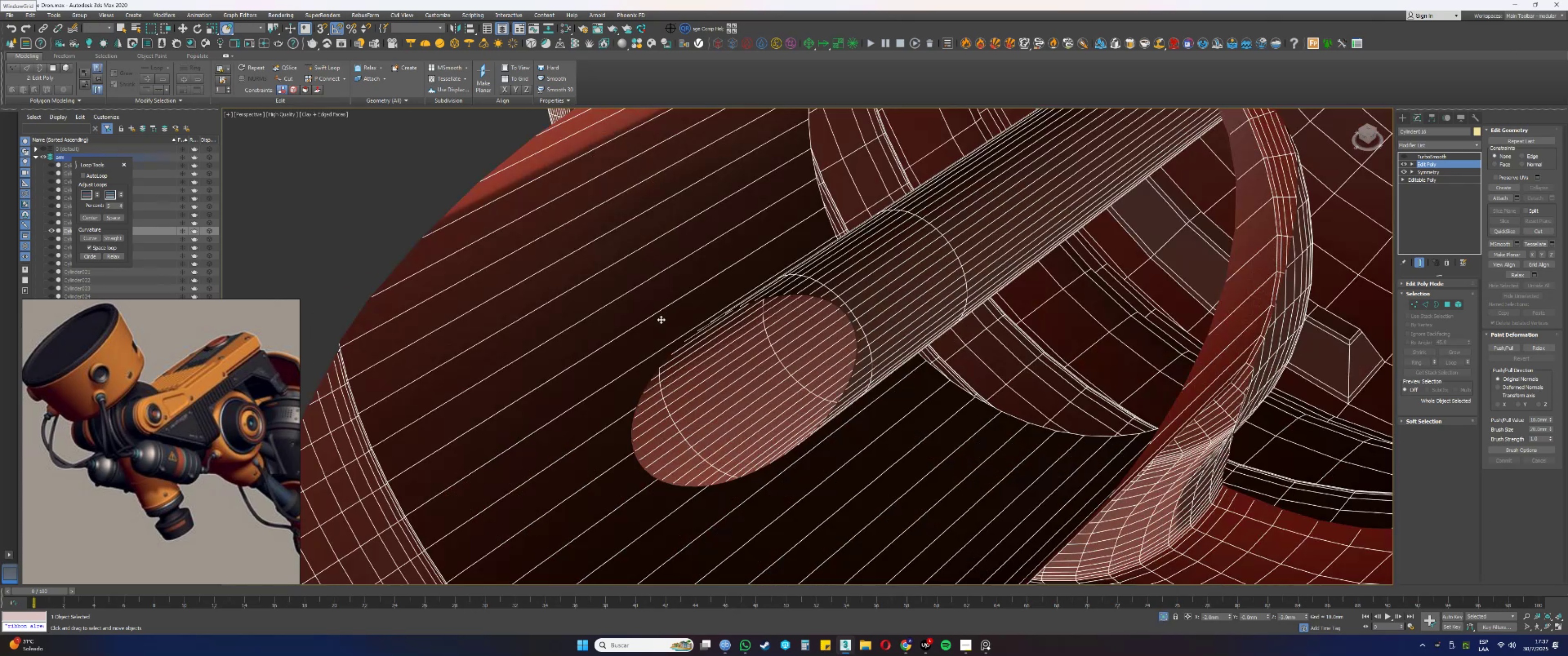 
key(F4)
 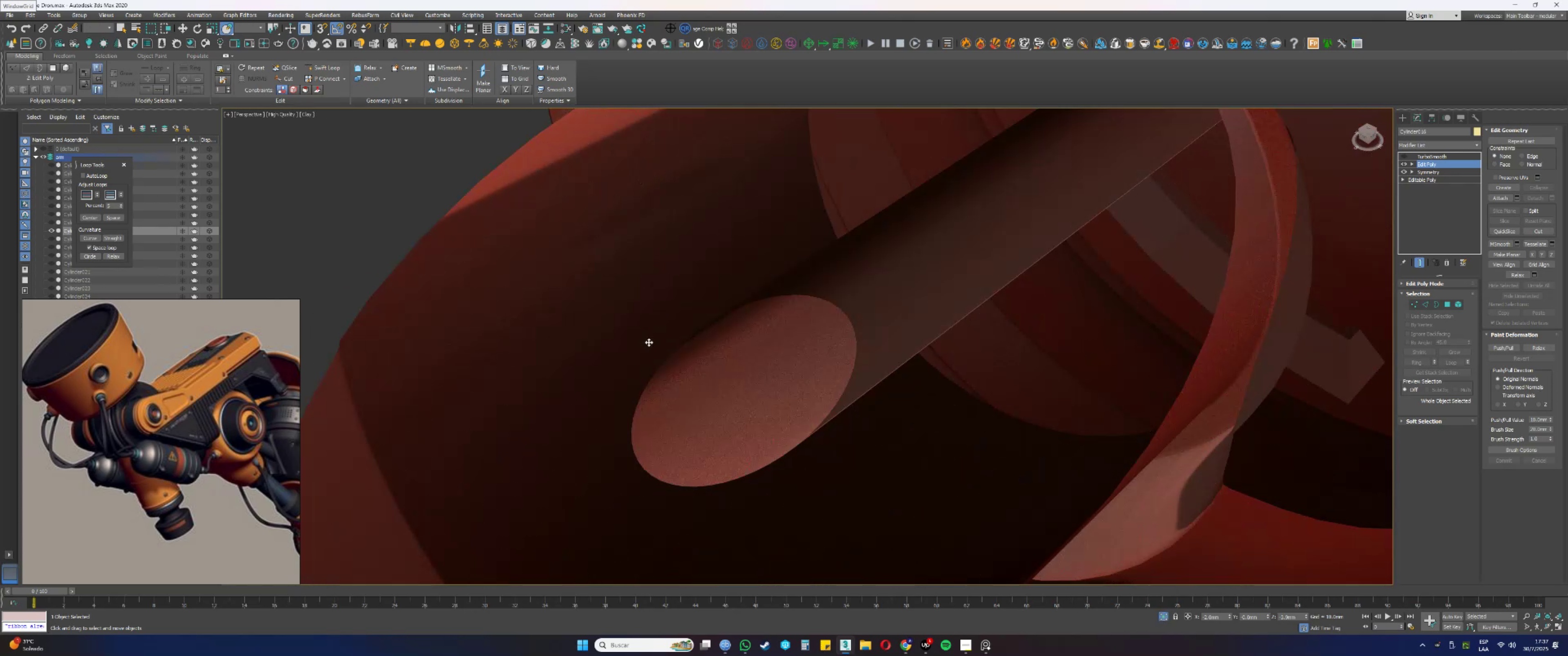 
scroll: coordinate [650, 340], scroll_direction: down, amount: 5.0
 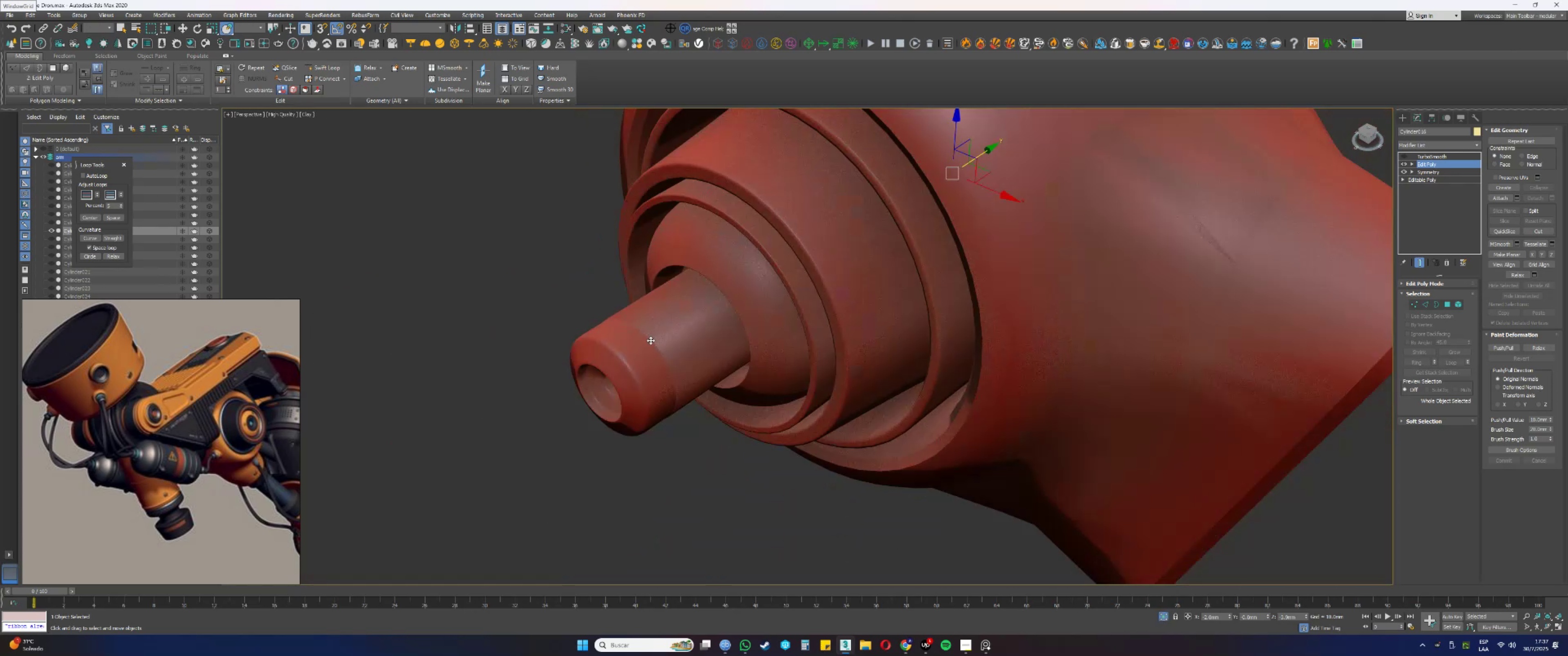 
key(Alt+AltLeft)
 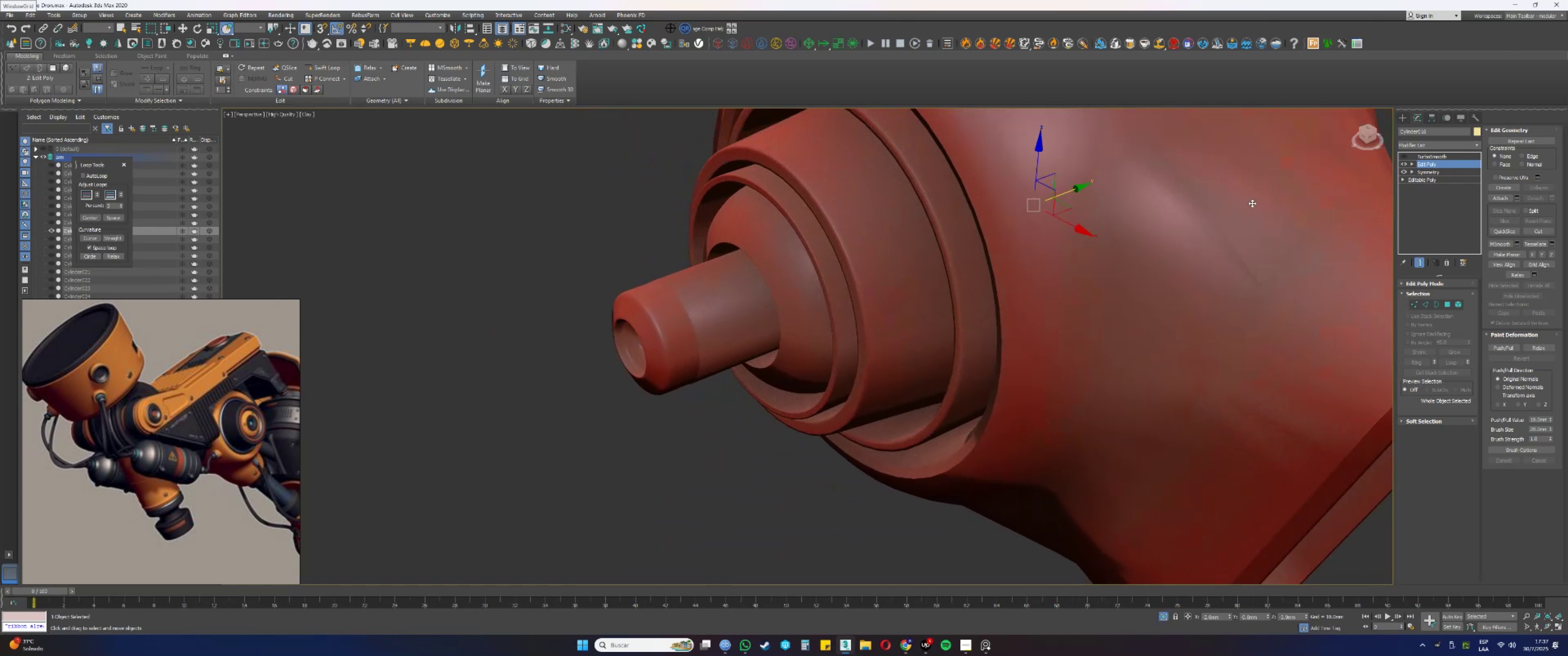 
key(Alt+AltLeft)
 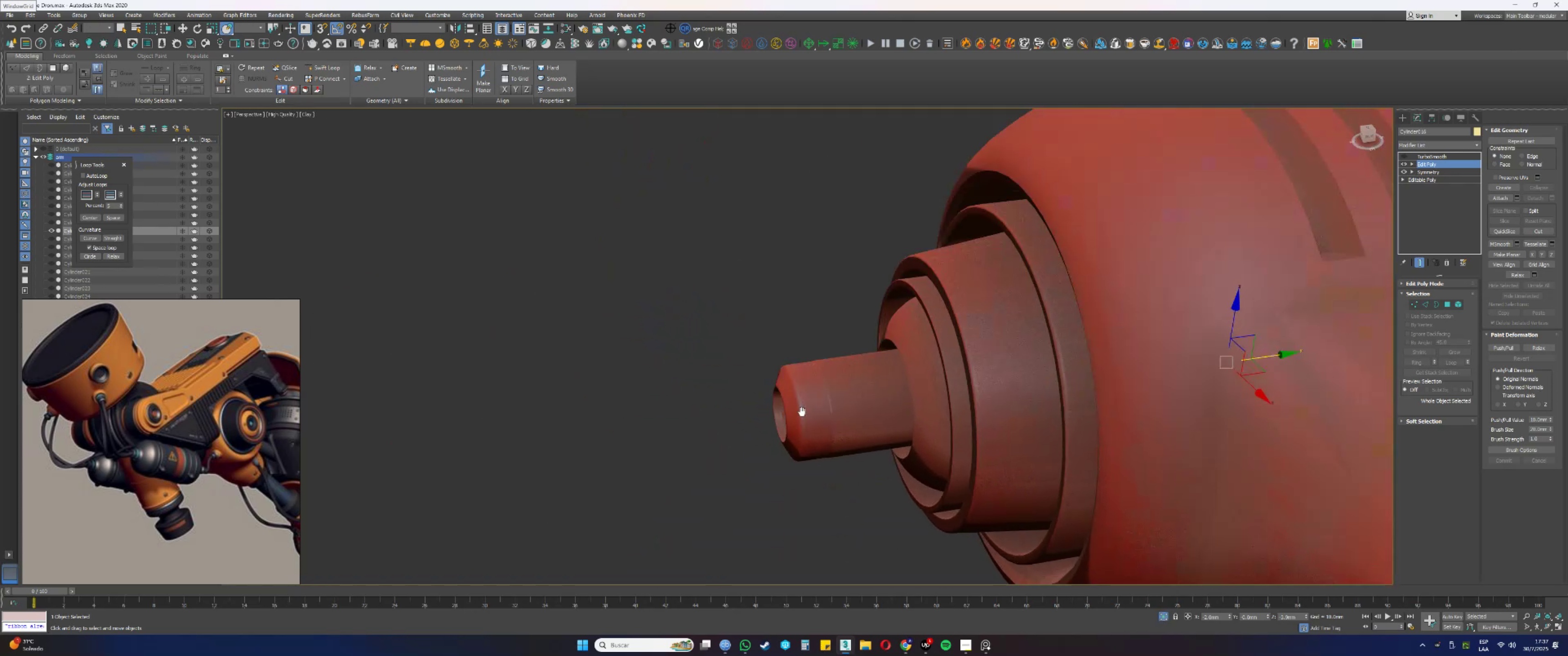 
scroll: coordinate [865, 339], scroll_direction: up, amount: 3.0
 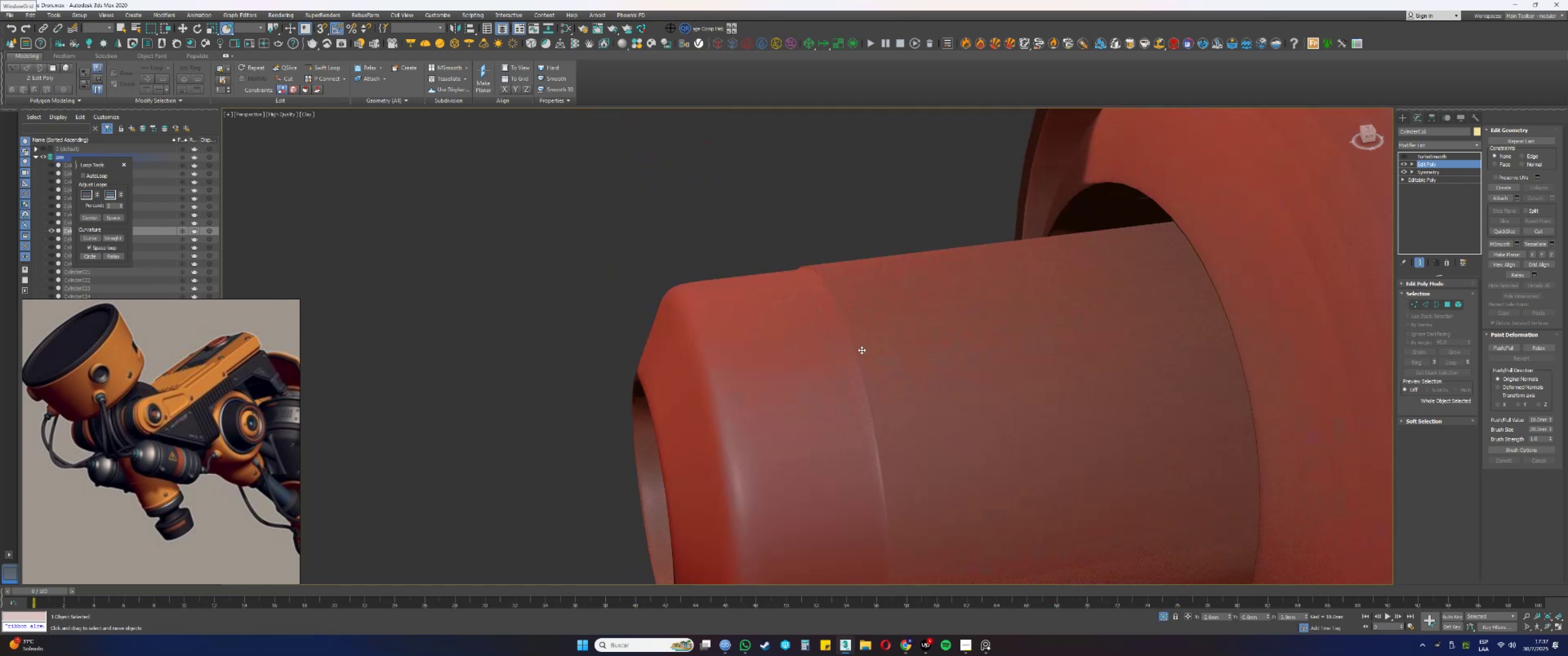 
key(2)
 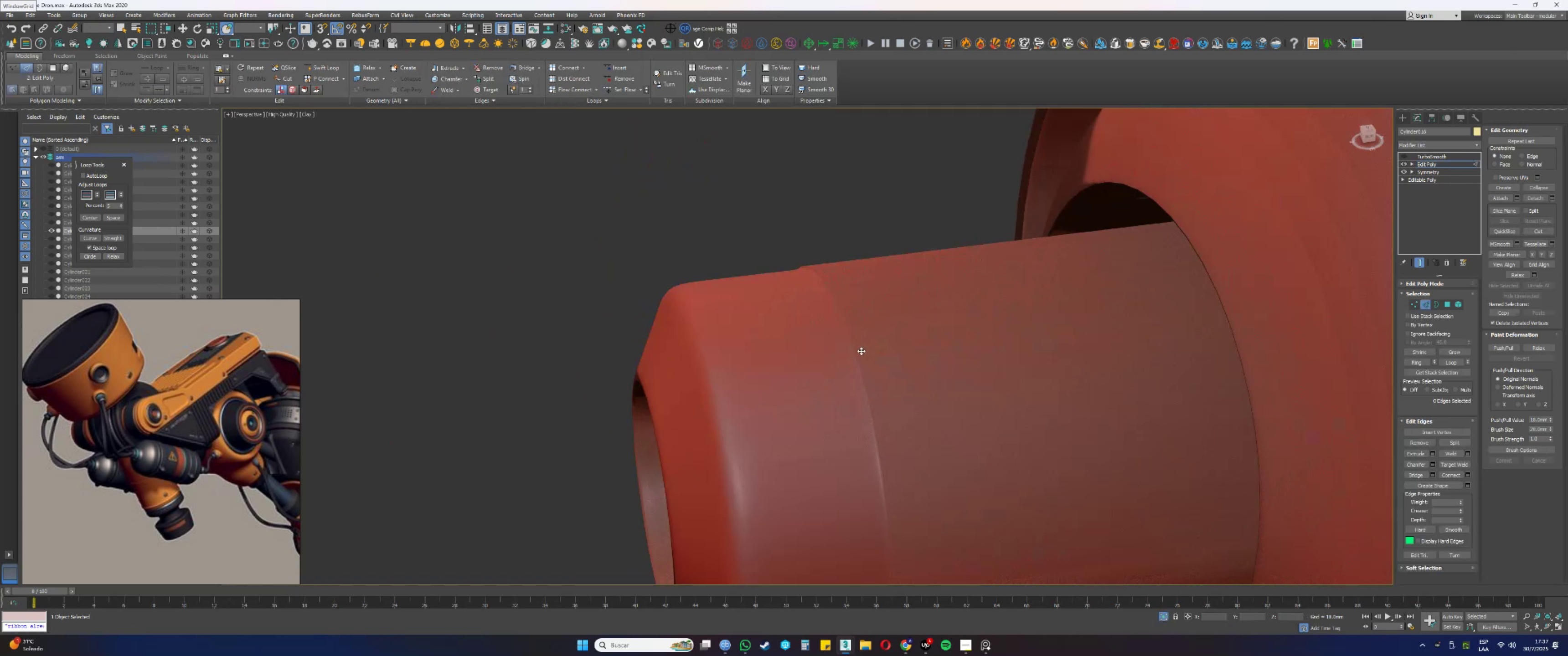 
key(F4)
 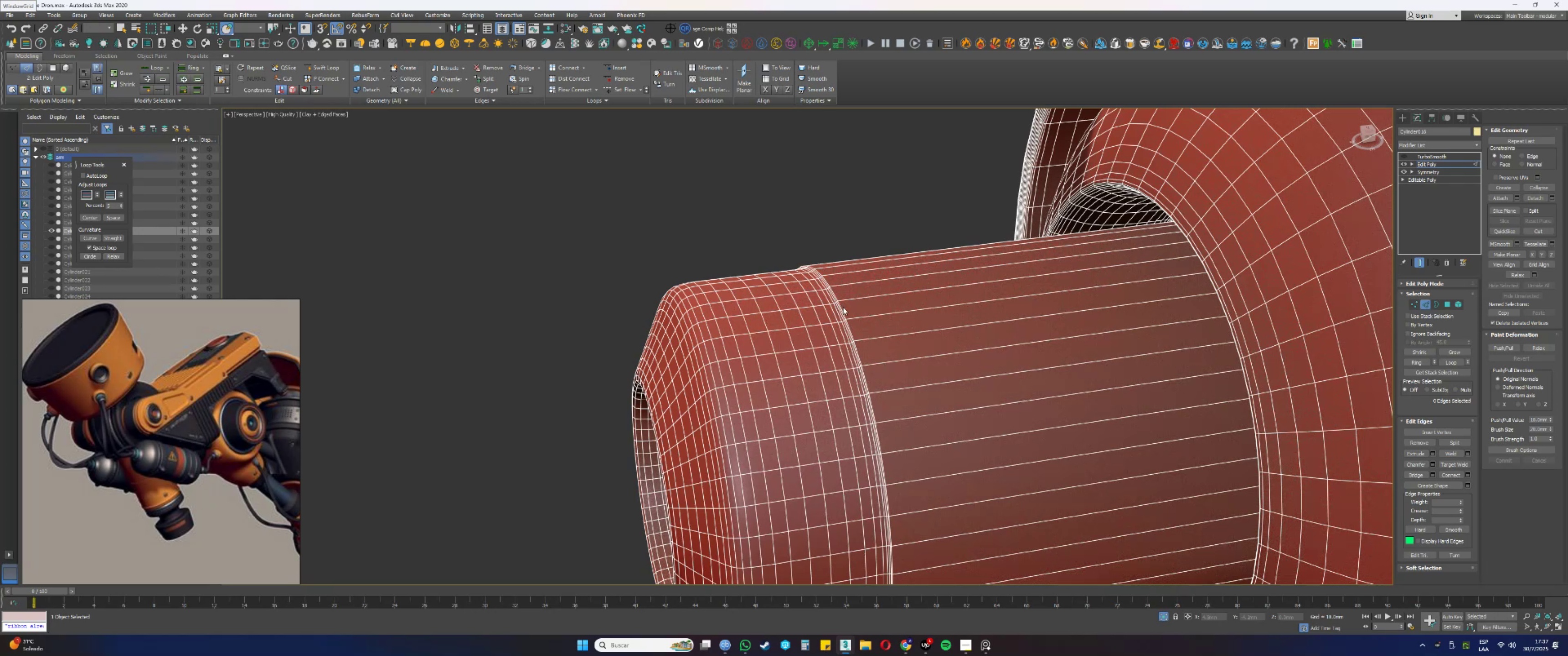 
double_click([841, 308])
 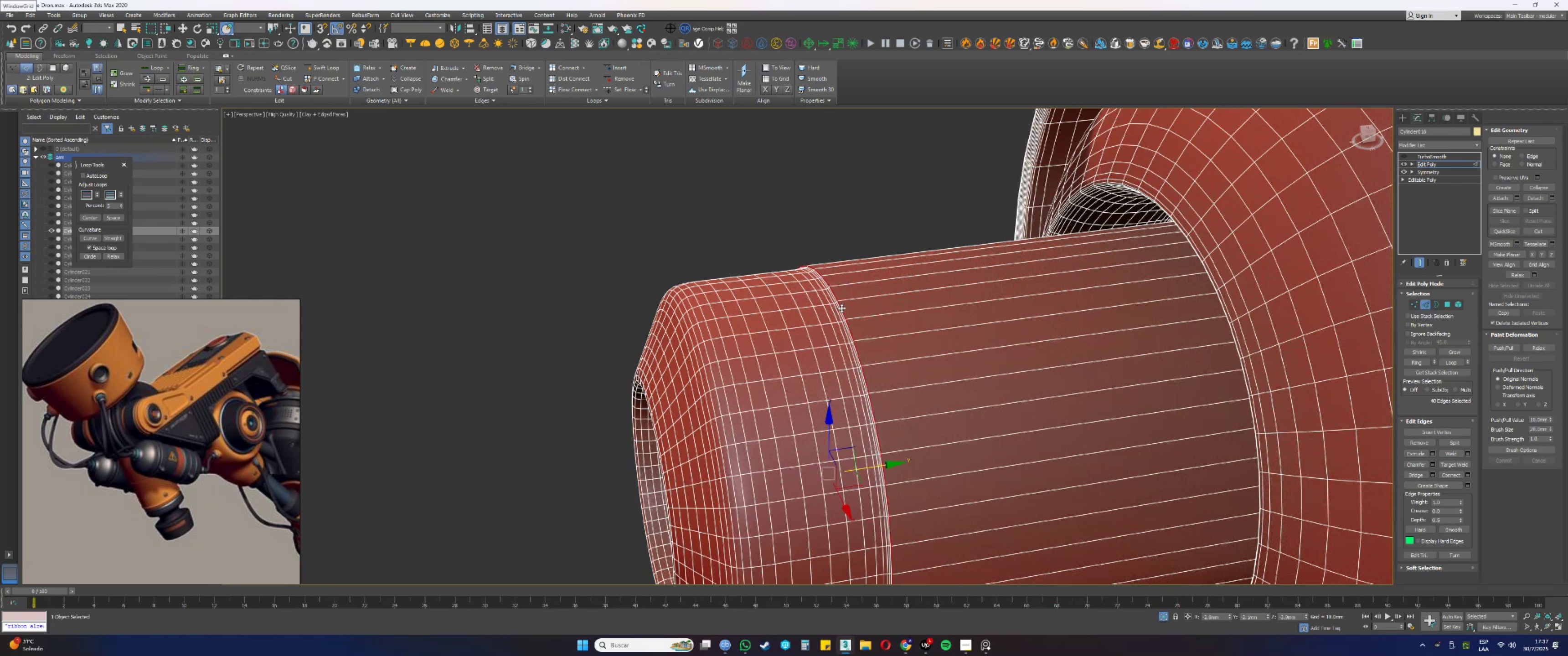 
scroll: coordinate [841, 312], scroll_direction: up, amount: 1.0
 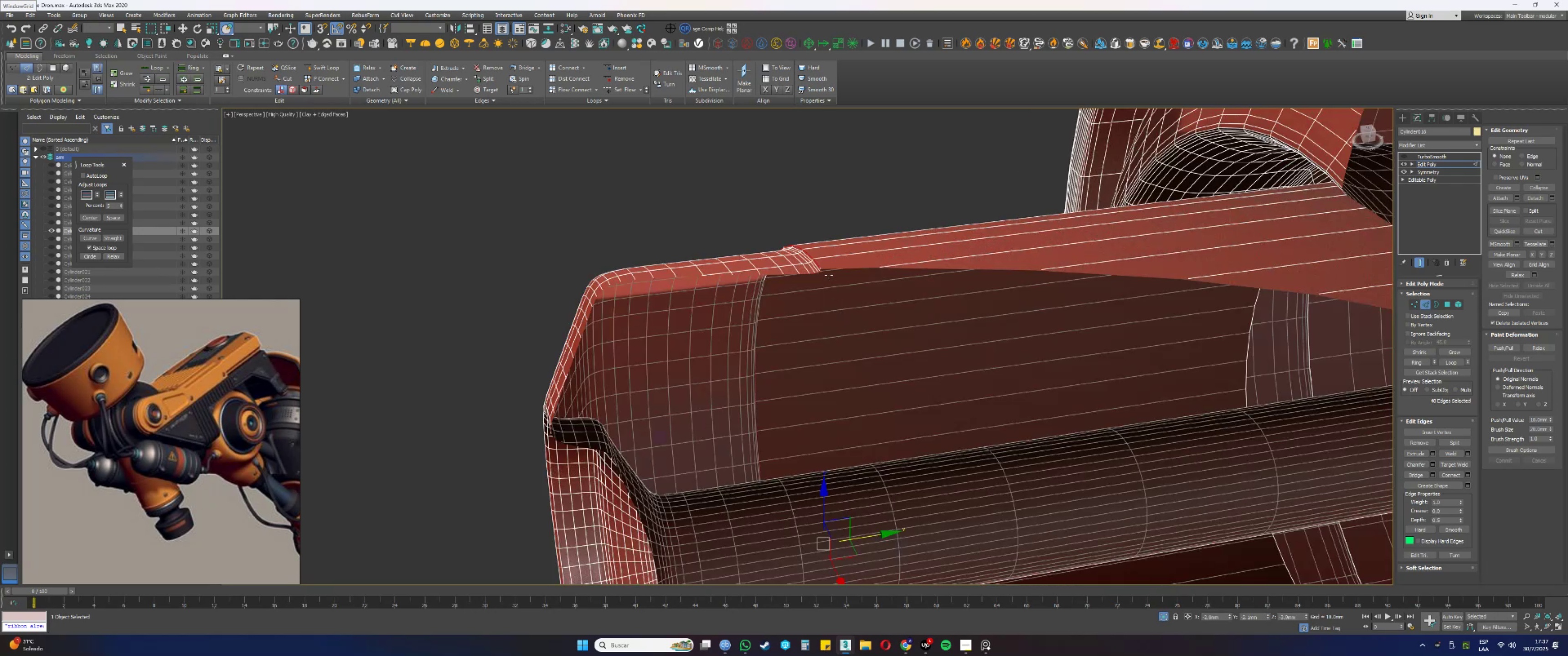 
hold_key(key=ControlLeft, duration=1.5)
double_click([805, 255])
 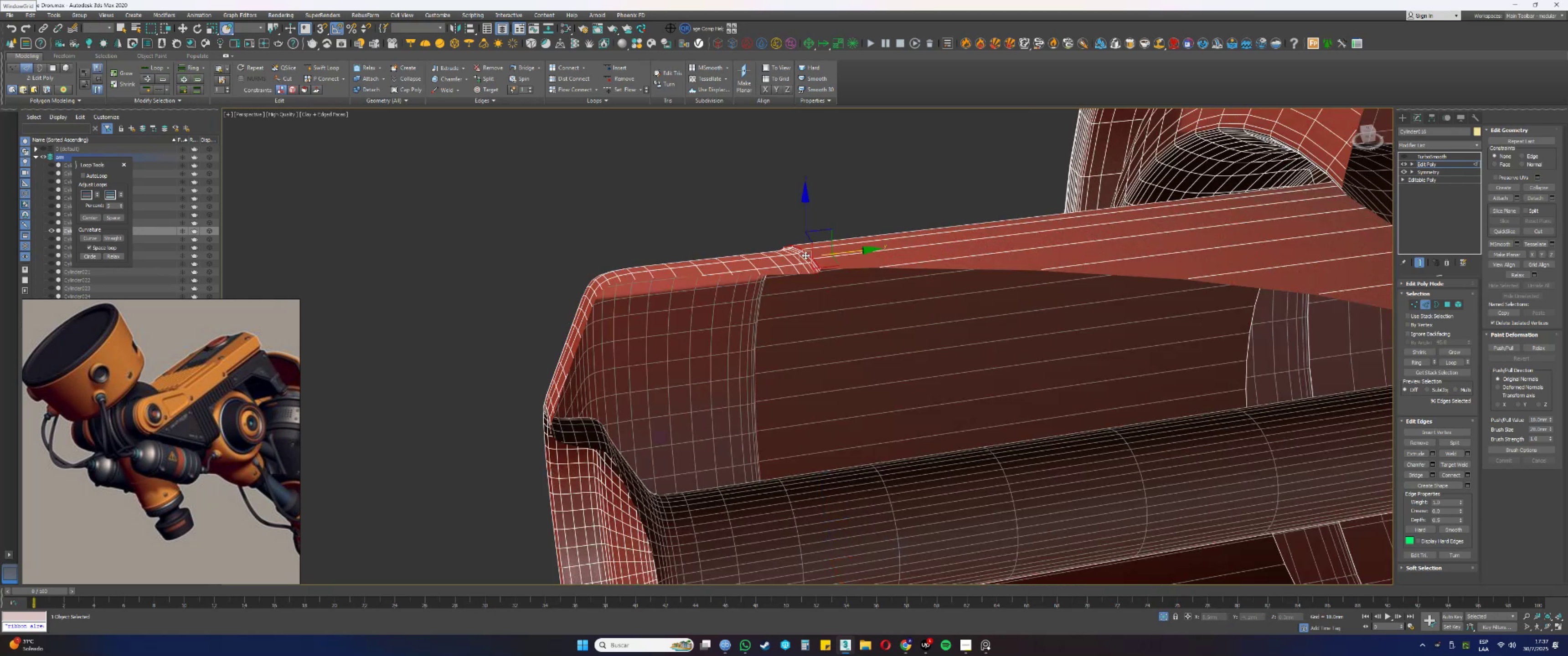 
hold_key(key=ControlLeft, duration=1.52)
left_click([802, 258])
 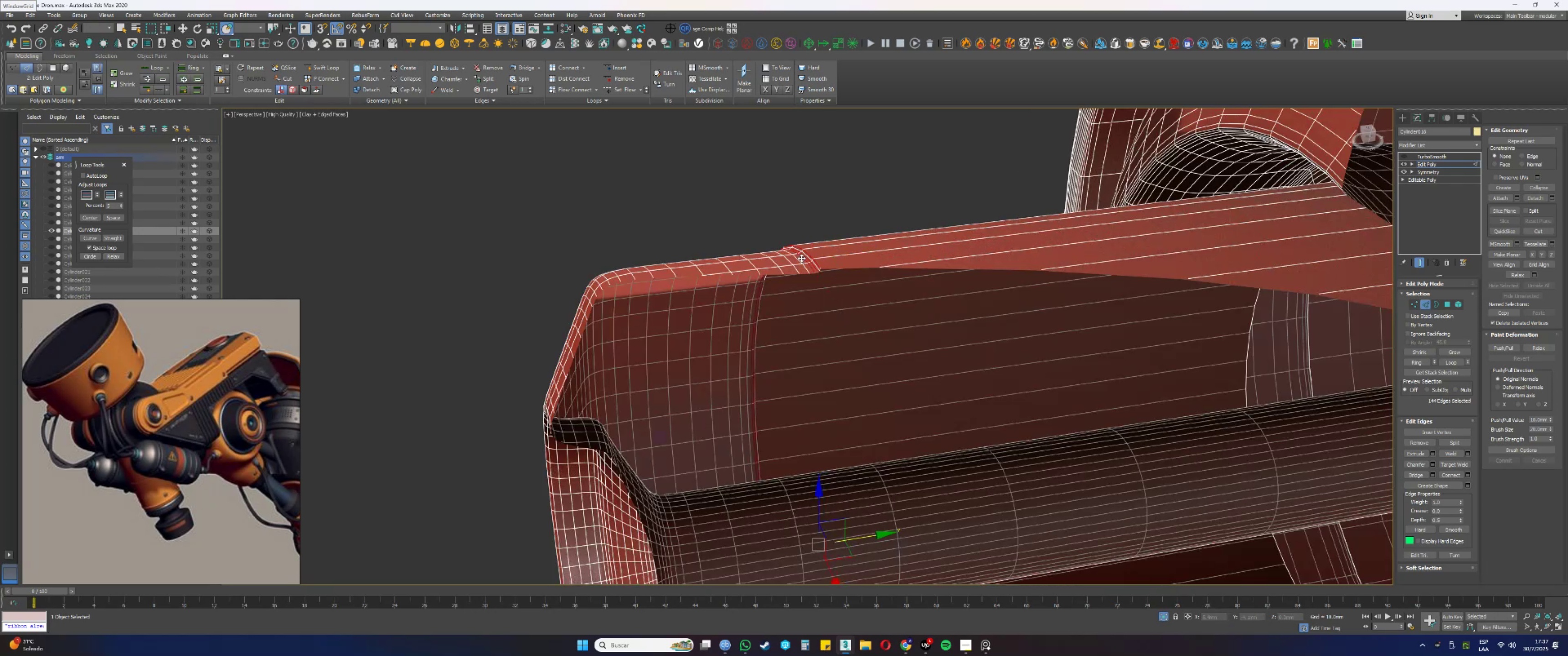 
hold_key(key=ControlLeft, duration=1.25)
 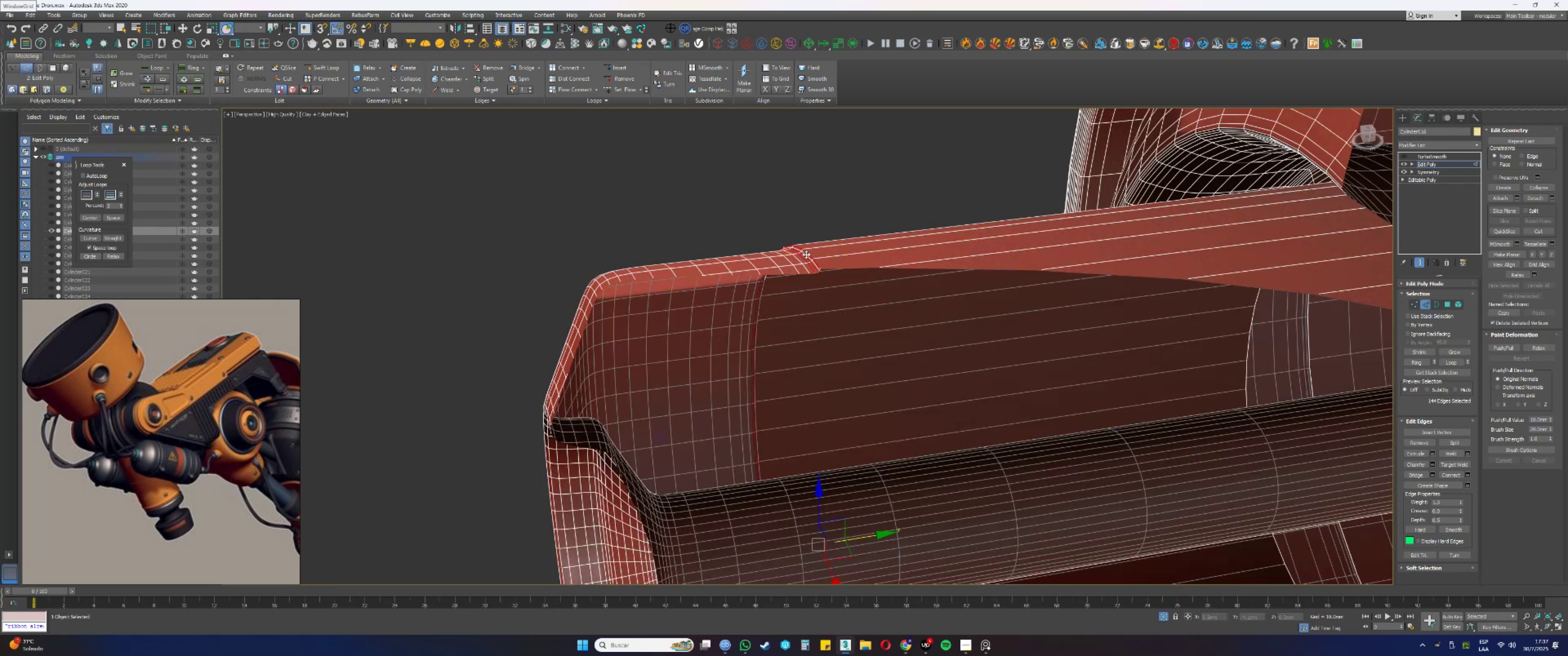 
scroll: coordinate [806, 254], scroll_direction: down, amount: 1.0
 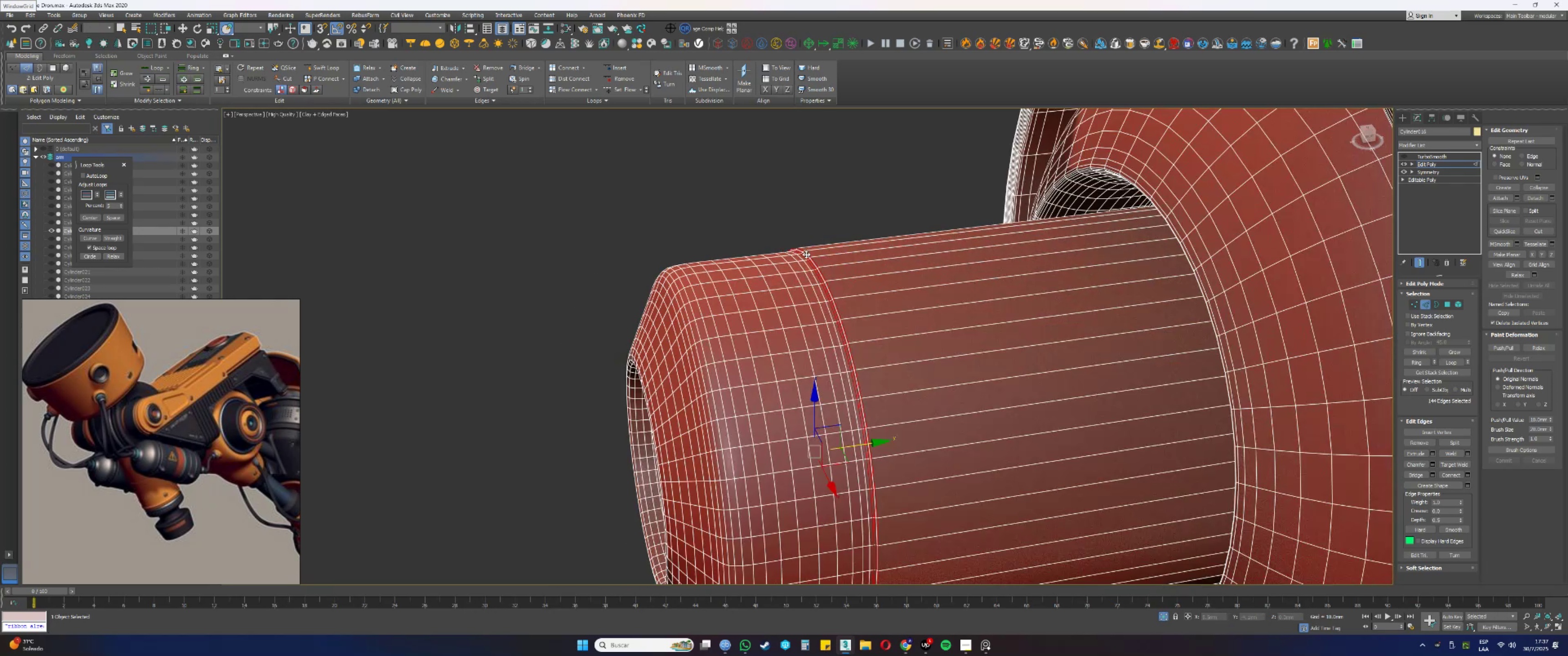 
hold_key(key=ControlLeft, duration=1.13)
 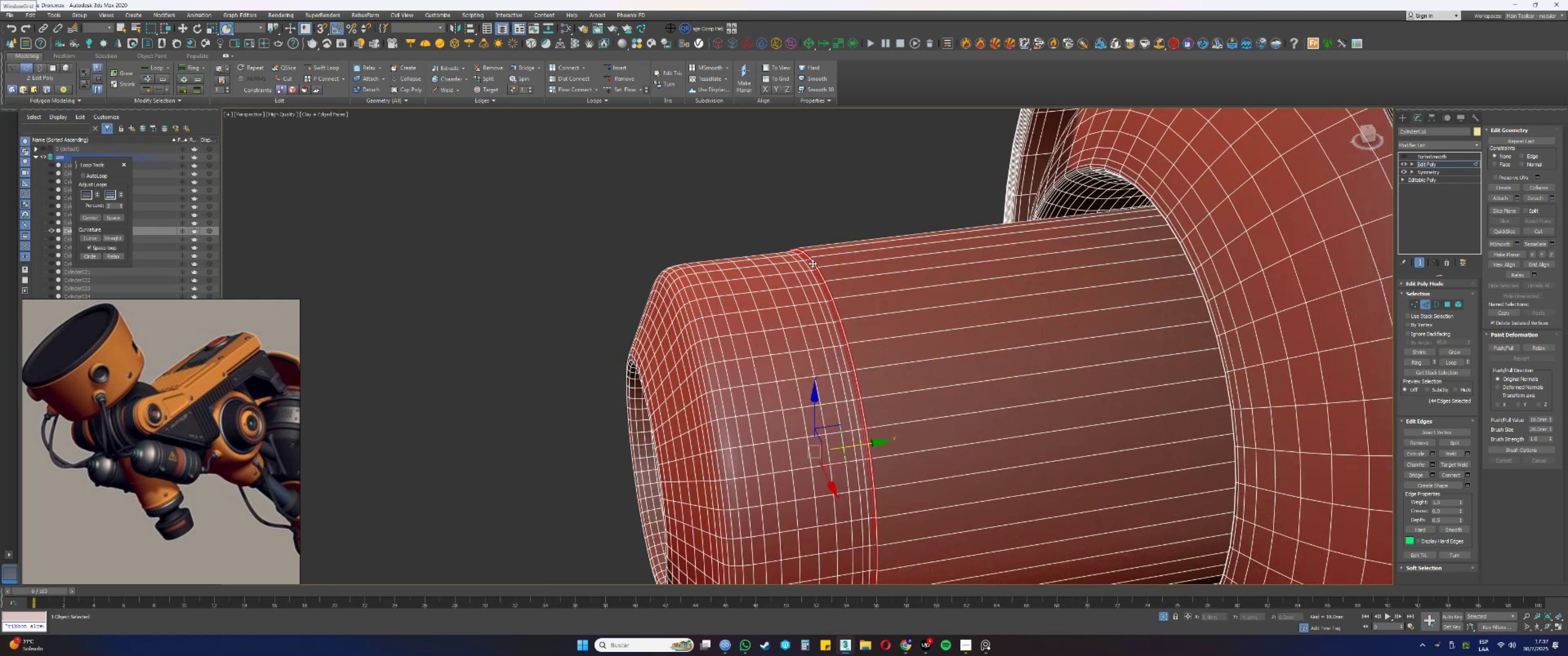 
key(Q)
 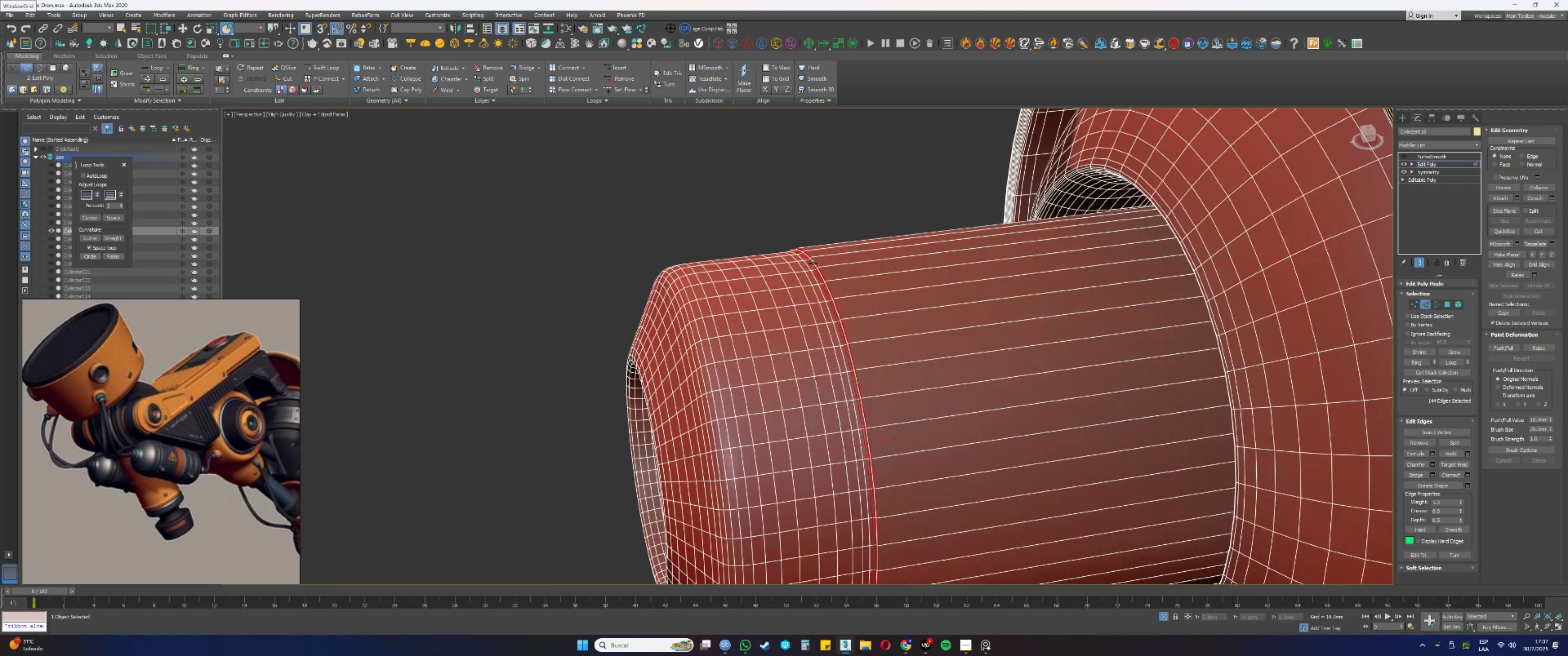 
hold_key(key=ControlLeft, duration=1.53)
left_click([814, 264])
 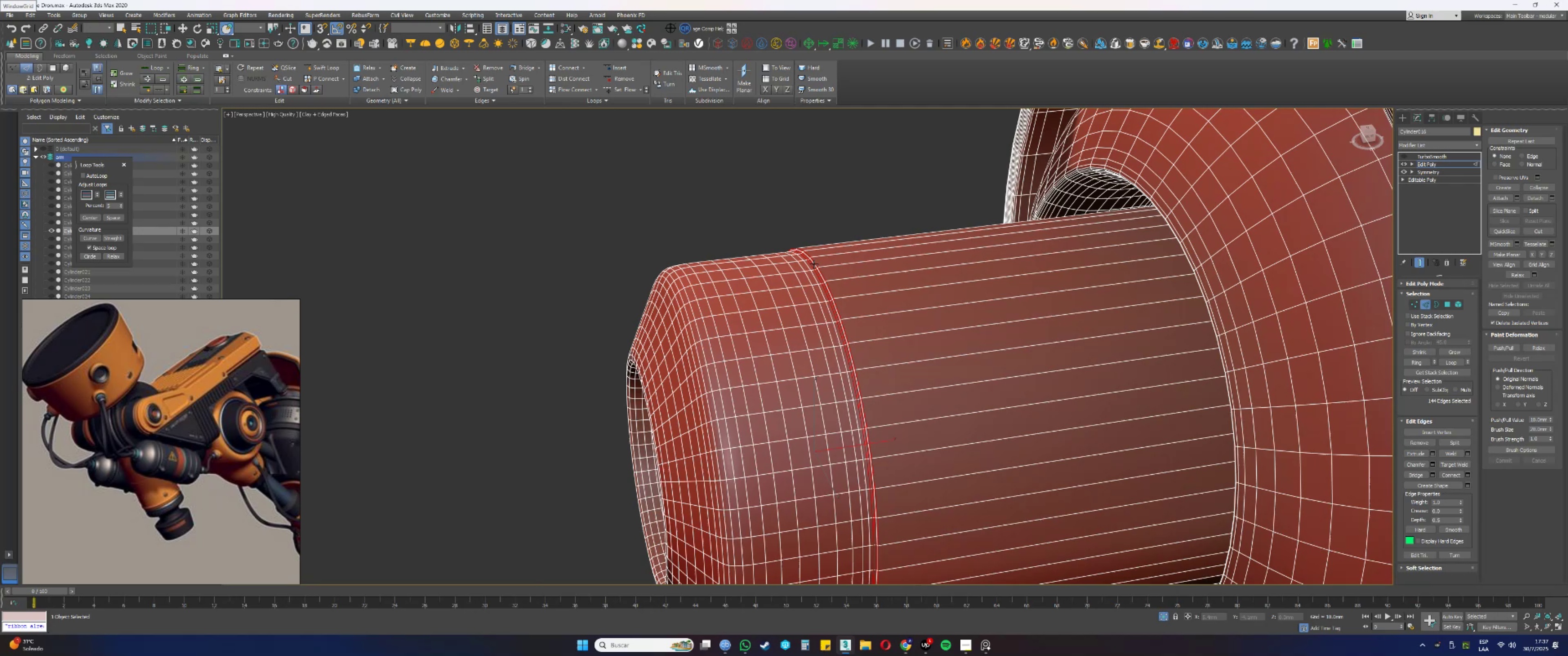 
double_click([814, 264])
 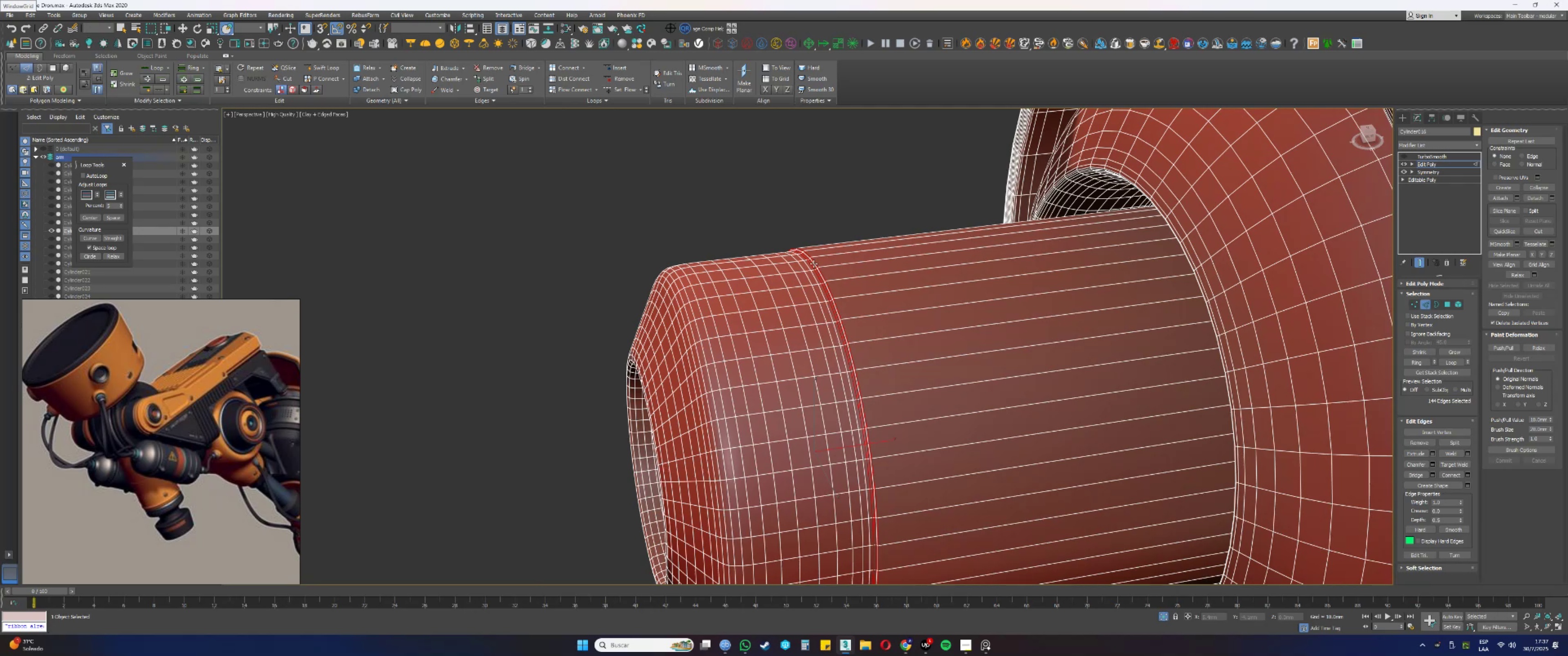 
left_click([814, 264])
 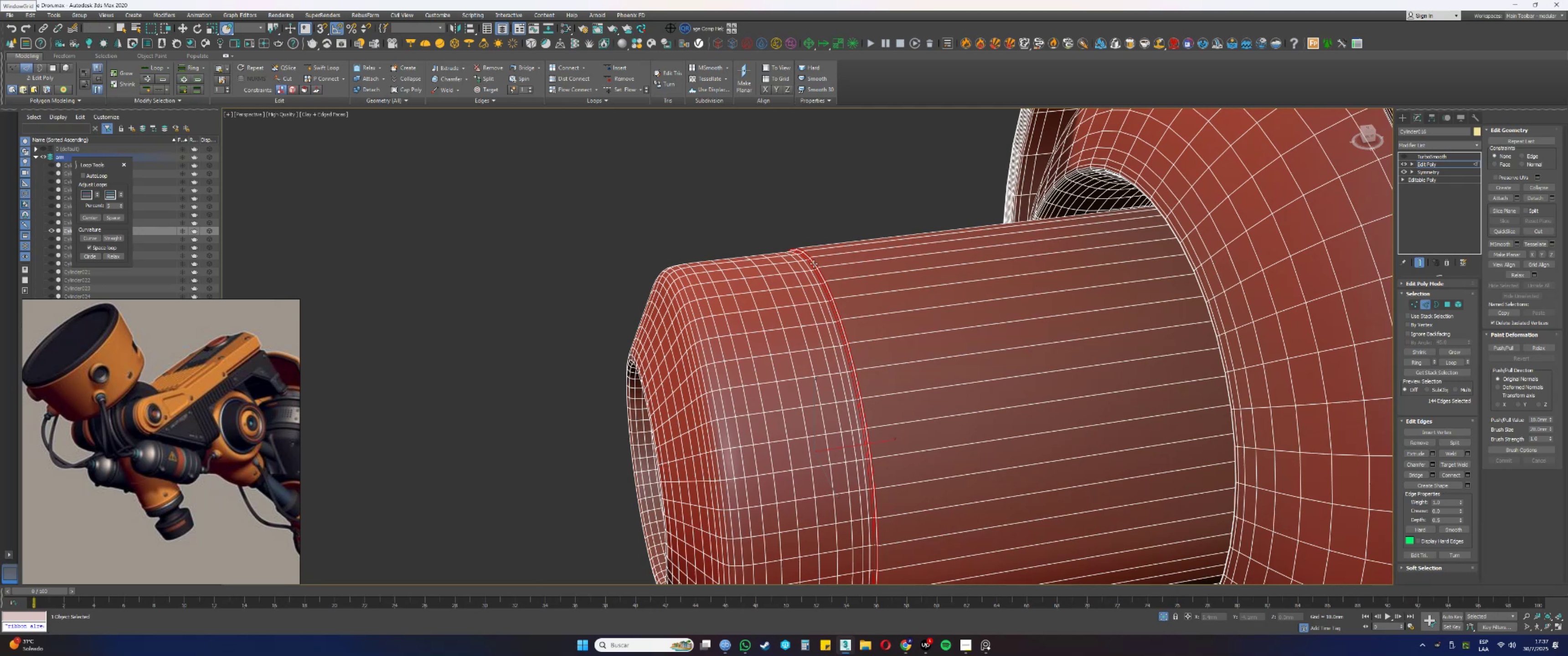 
hold_key(key=ControlLeft, duration=1.52)
double_click([814, 264])
 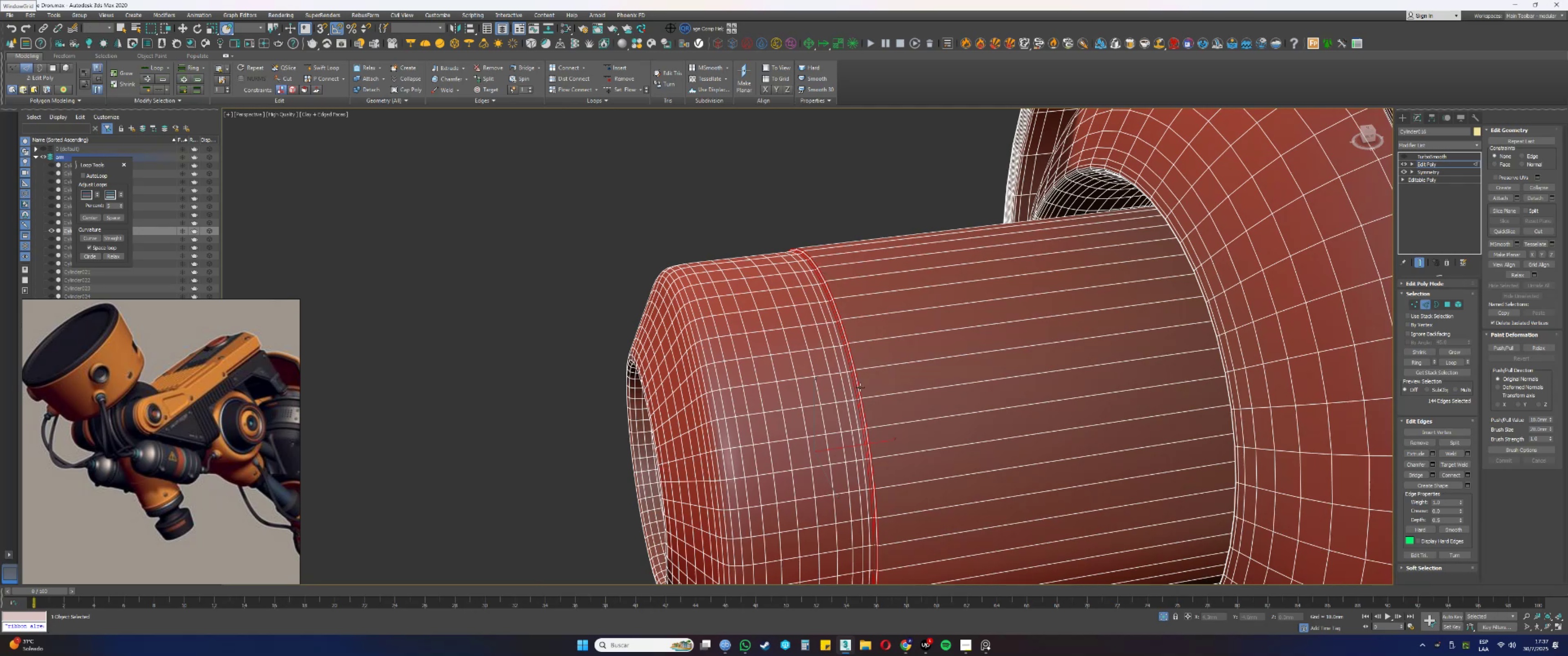 
hold_key(key=ControlLeft, duration=0.99)
left_click([862, 405])
 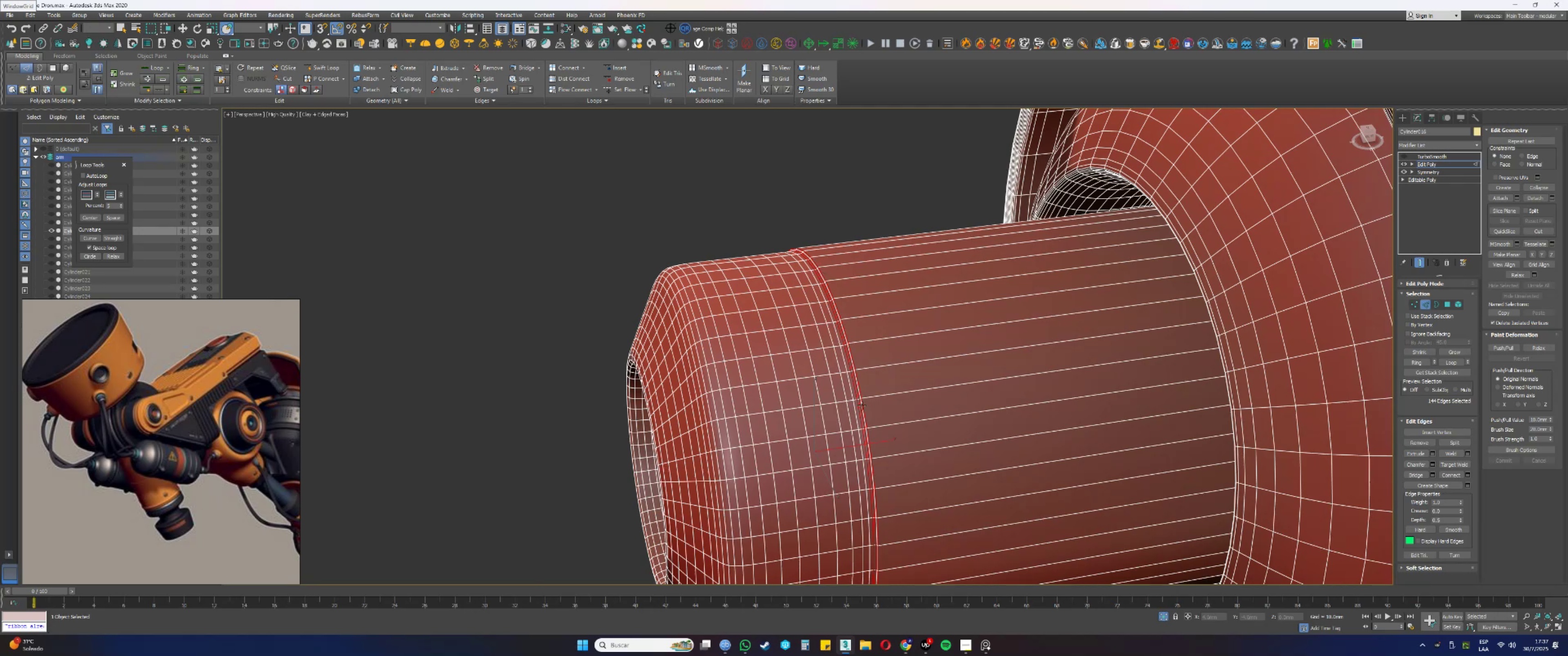 
double_click([862, 405])
 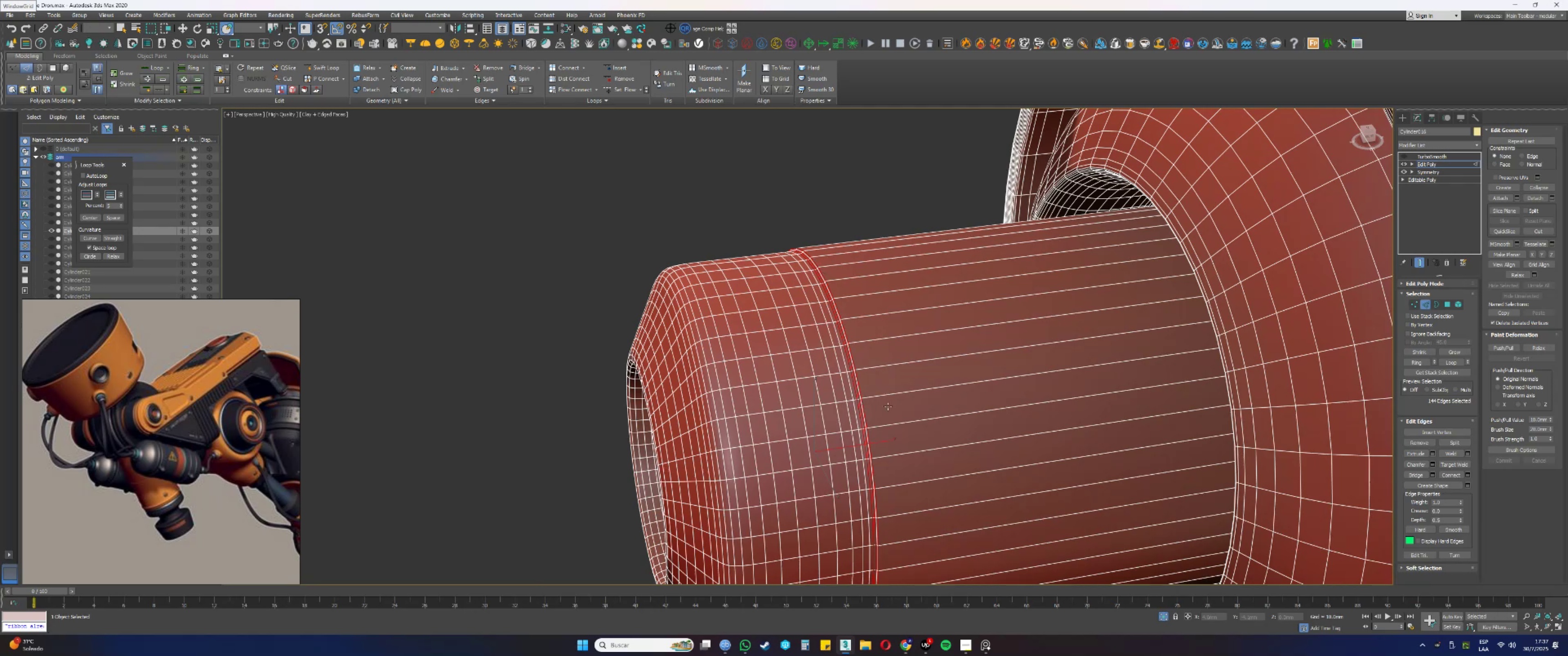 
key(Control+Backspace)
 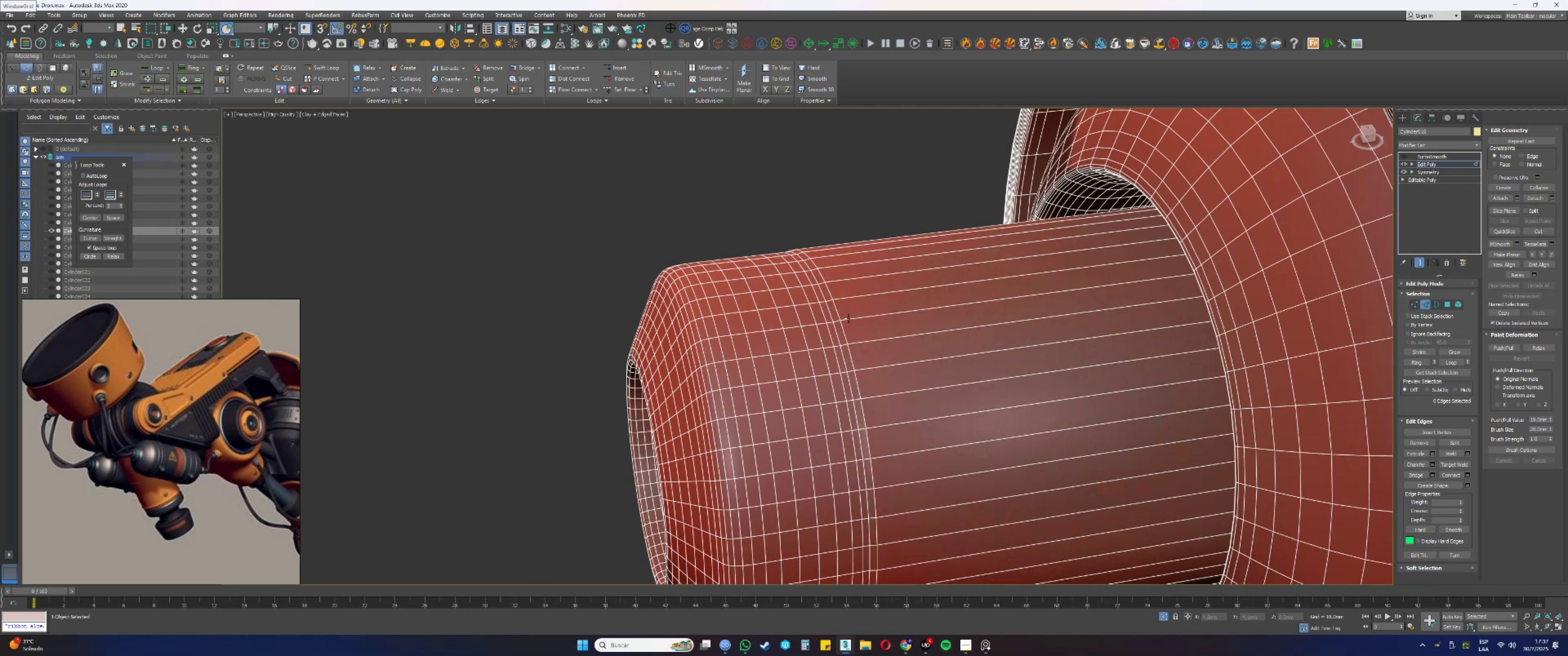 
double_click([836, 309])
 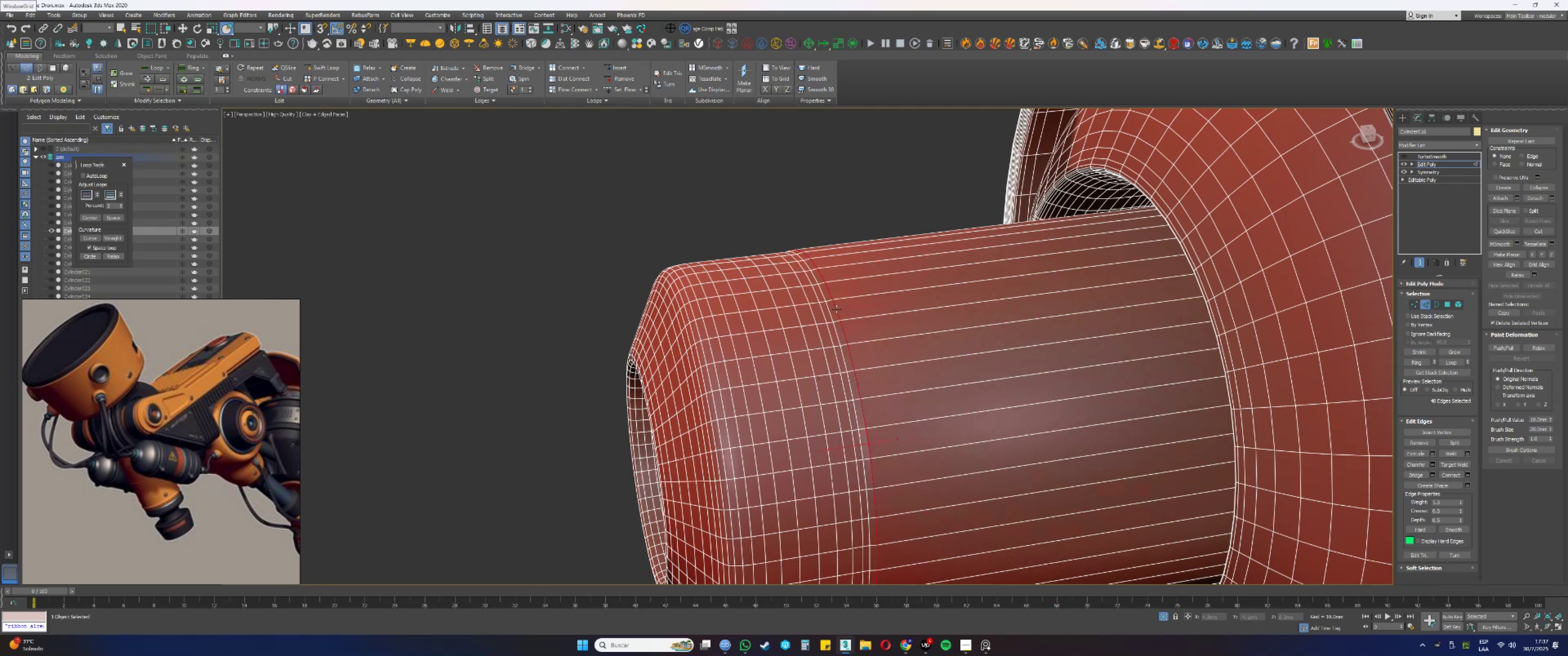 
hold_key(key=ControlLeft, duration=1.5)
triple_click([830, 309])
 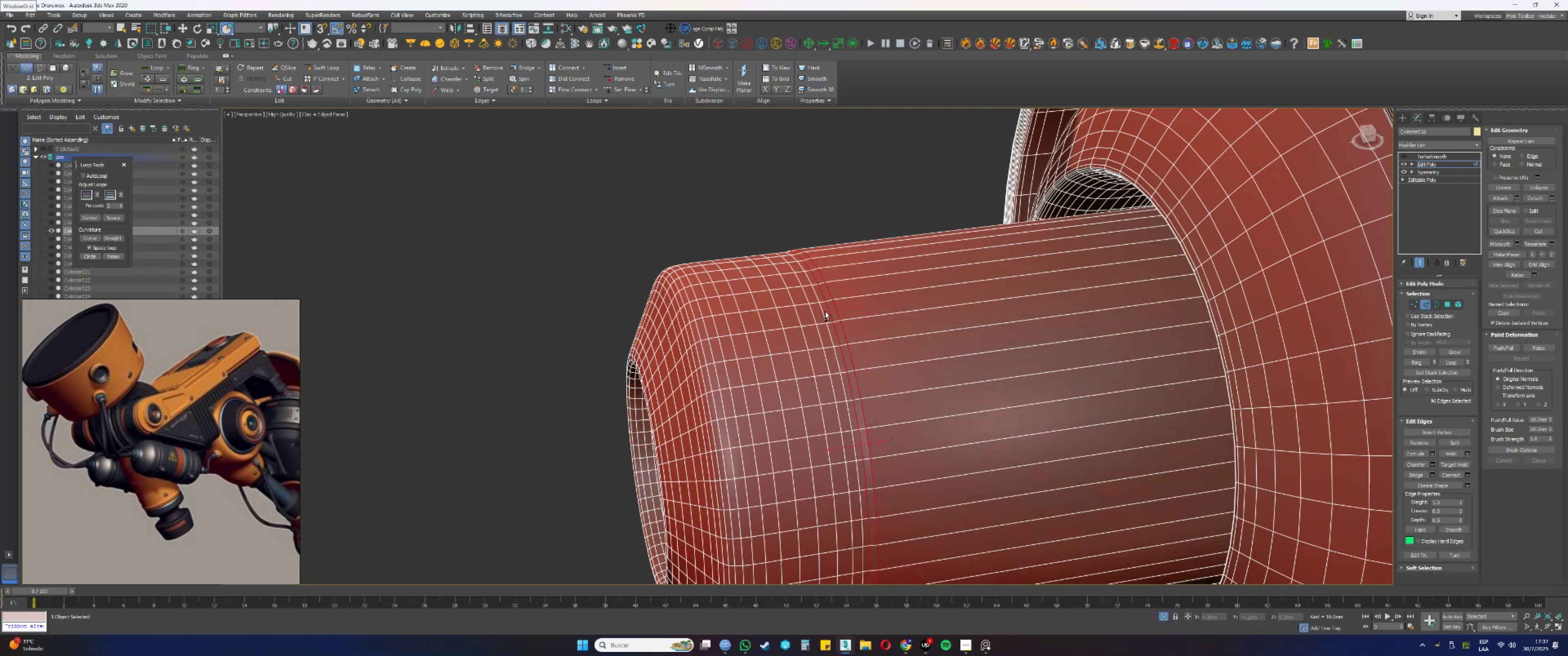 
triple_click([825, 311])
 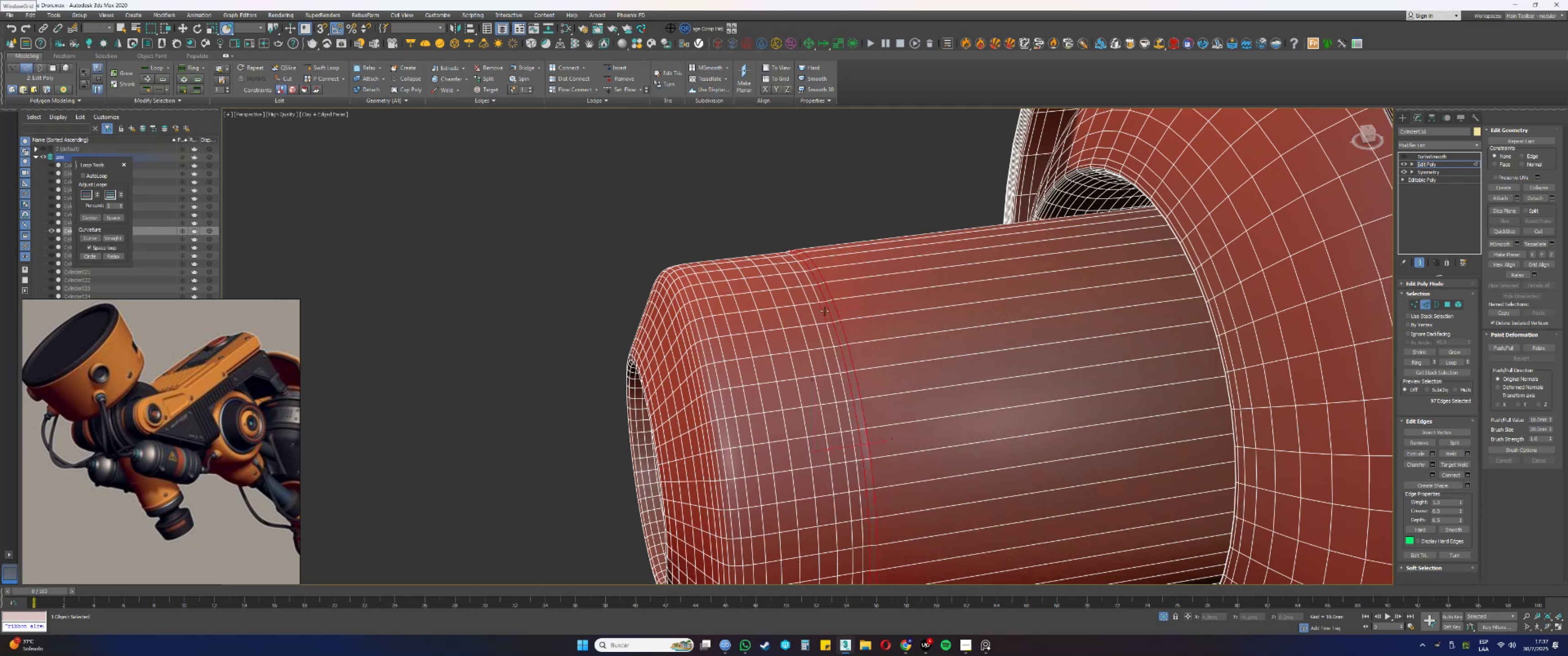 
triple_click([825, 311])
 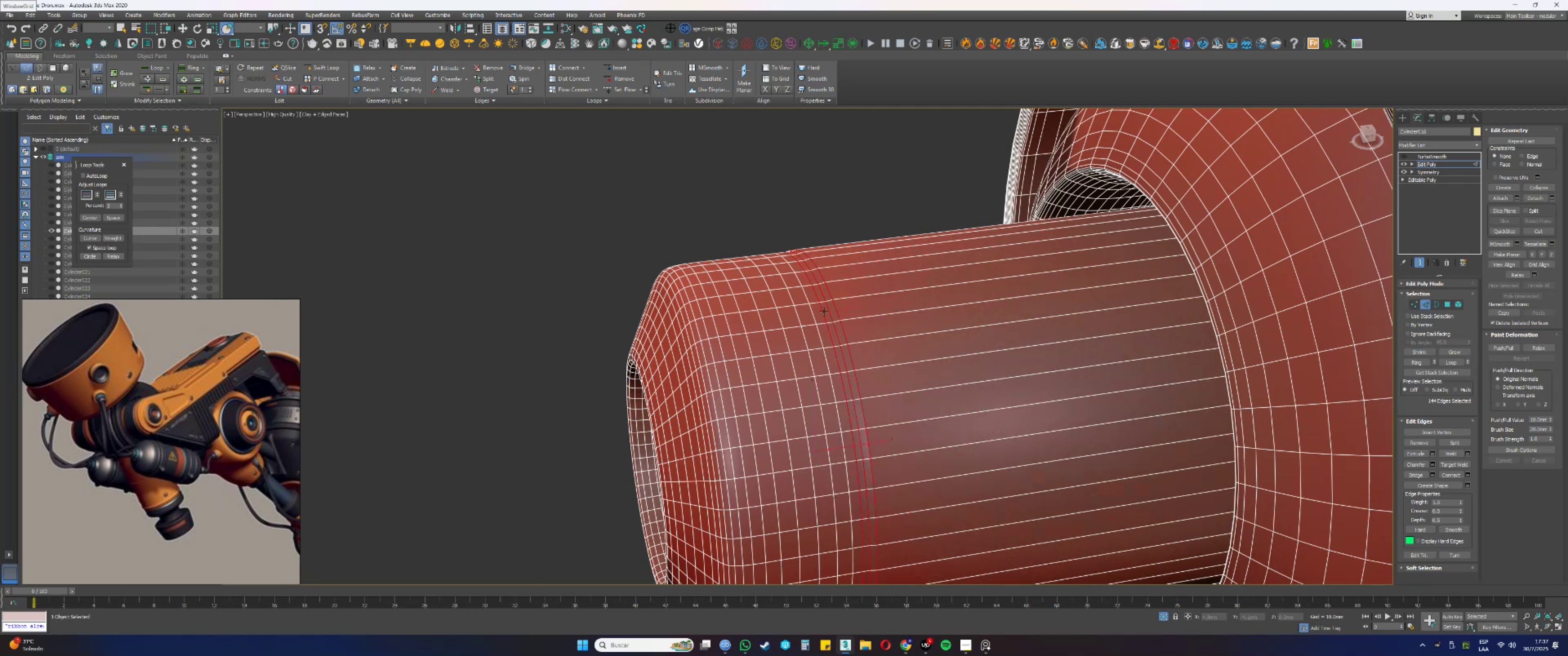 
hold_key(key=ControlLeft, duration=0.85)
left_click([813, 316])
 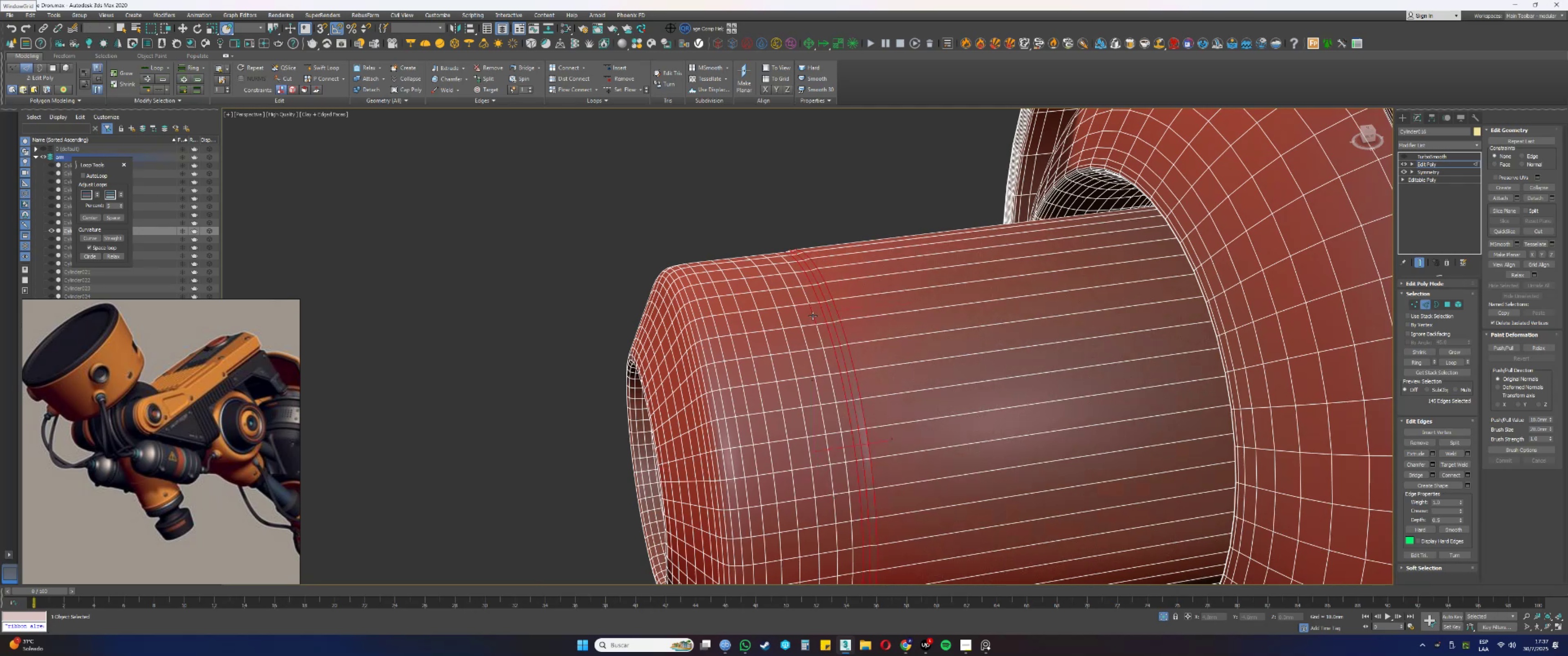 
double_click([813, 316])
 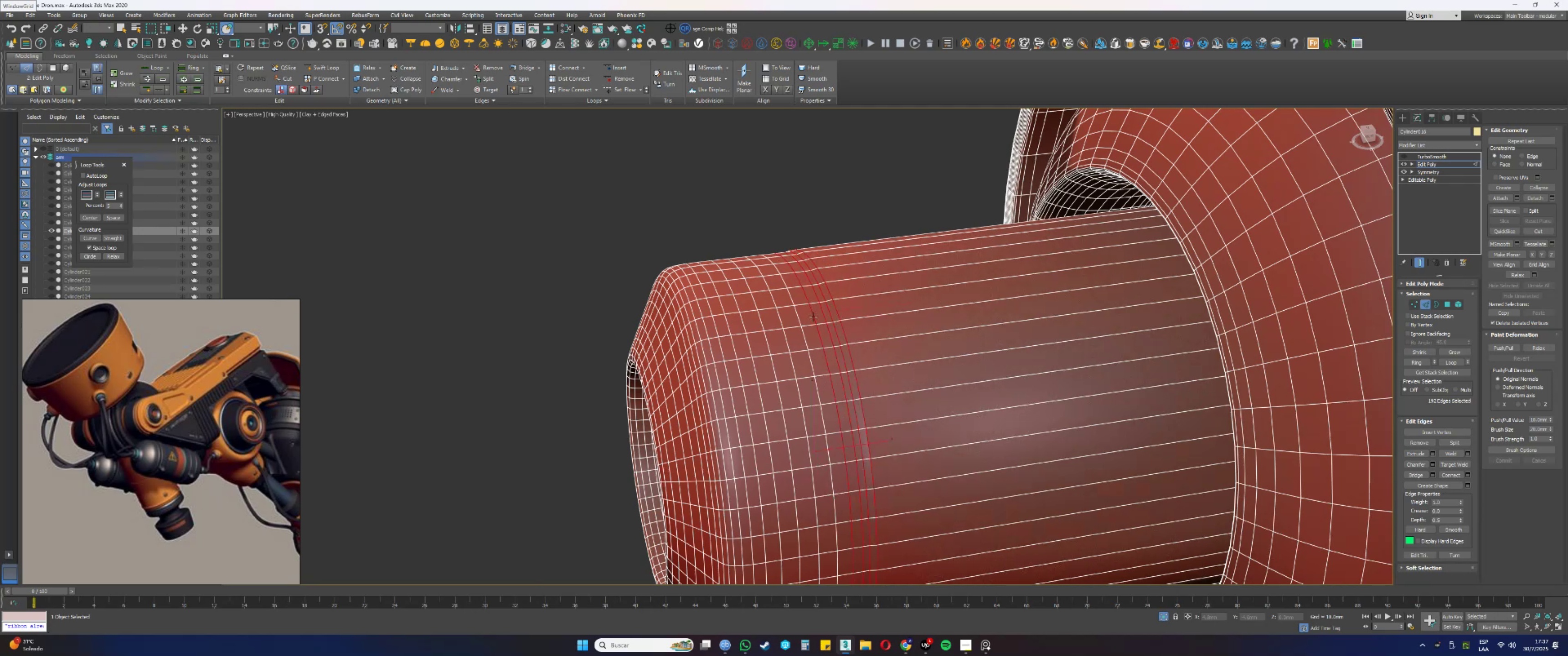 
key(Control+Backspace)
 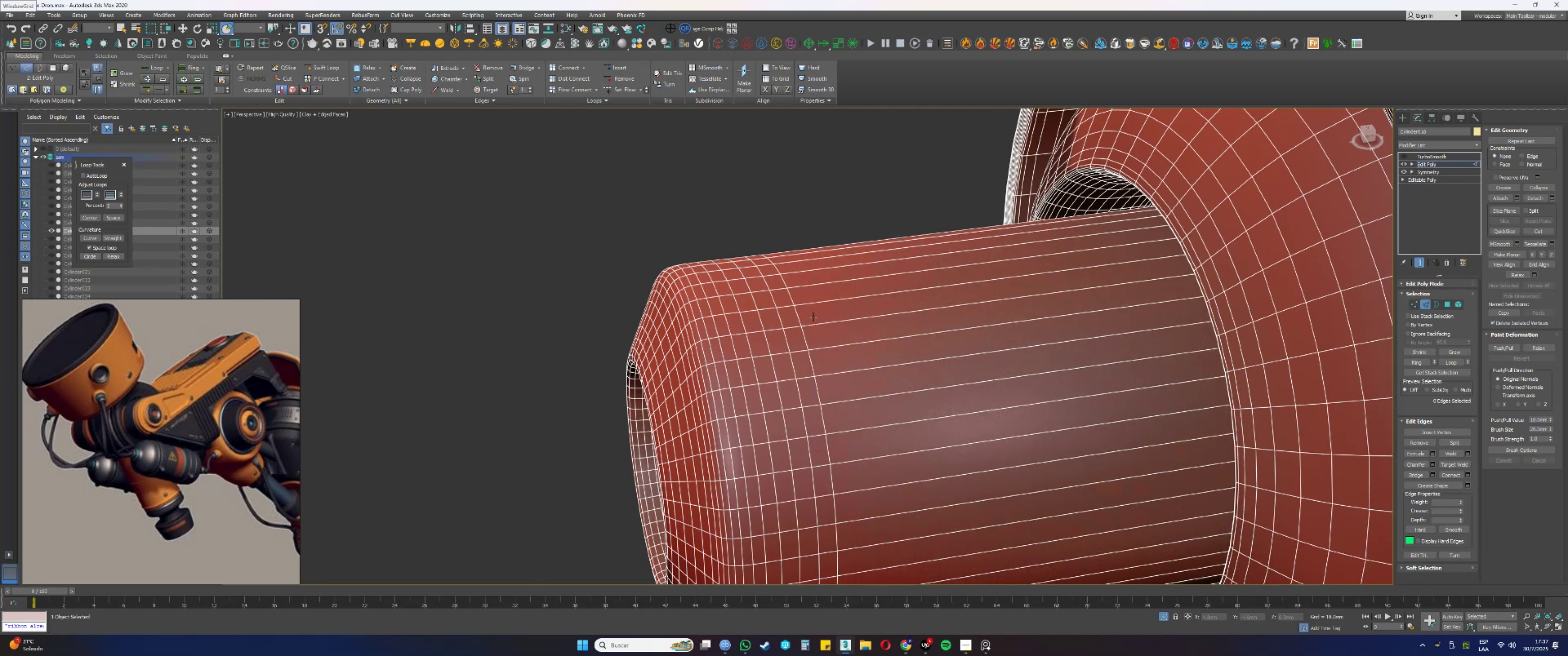 
scroll: coordinate [670, 327], scroll_direction: down, amount: 8.0
 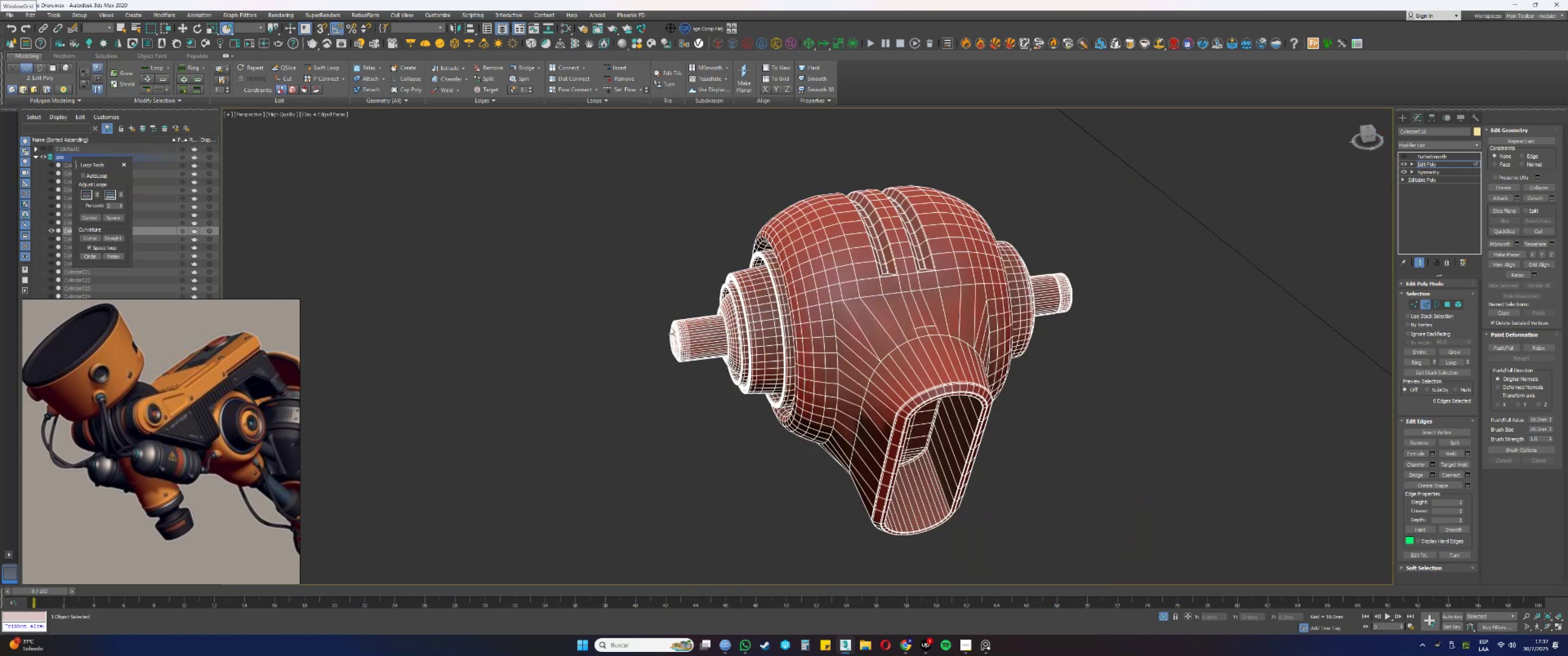 
hold_key(key=AltLeft, duration=0.42)
 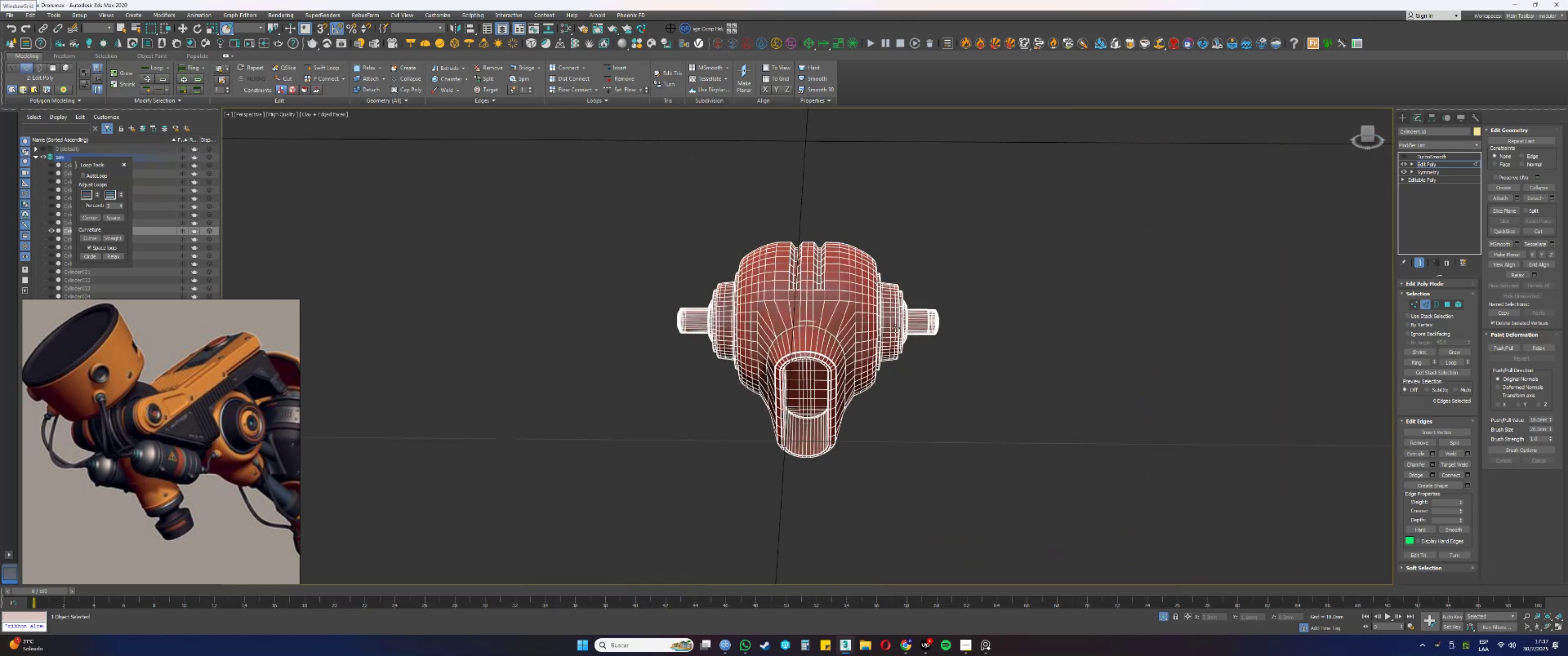 
scroll: coordinate [923, 295], scroll_direction: up, amount: 6.0
 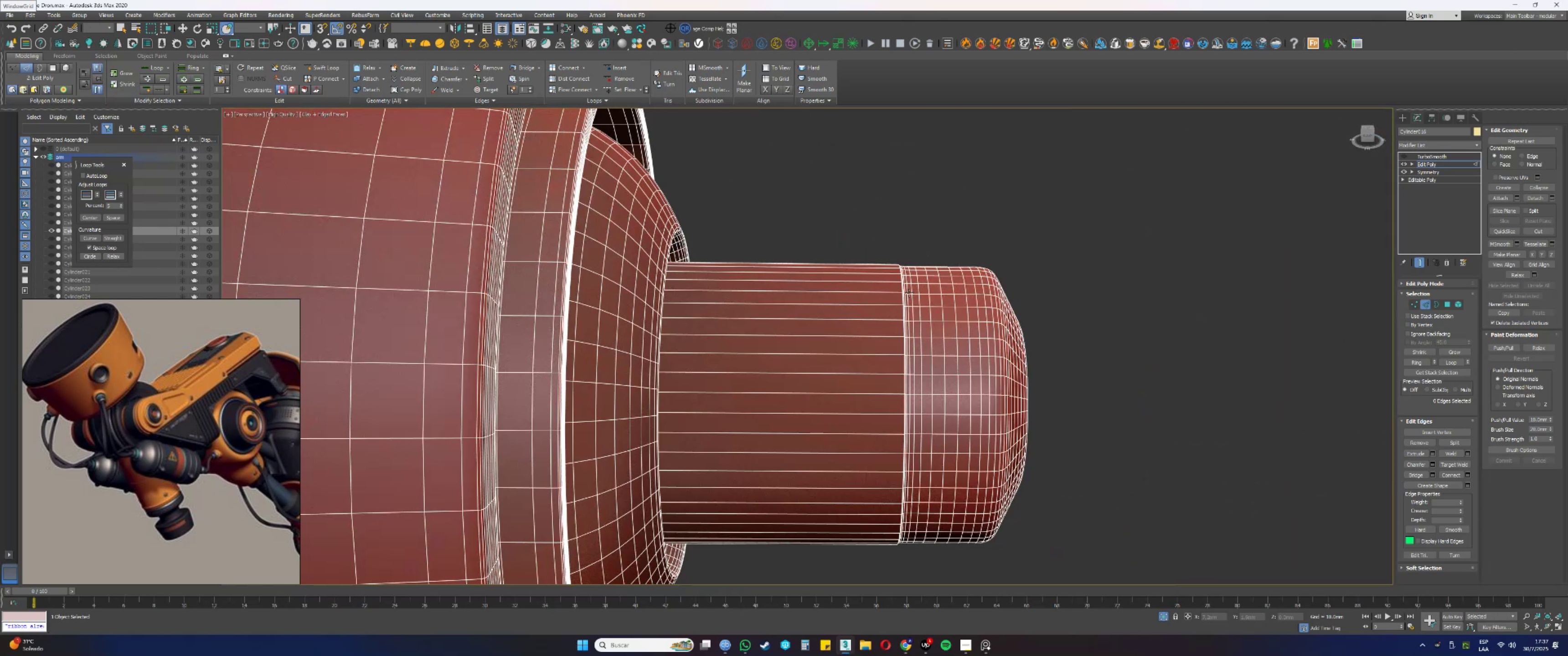 
scroll: coordinate [909, 293], scroll_direction: down, amount: 5.0
 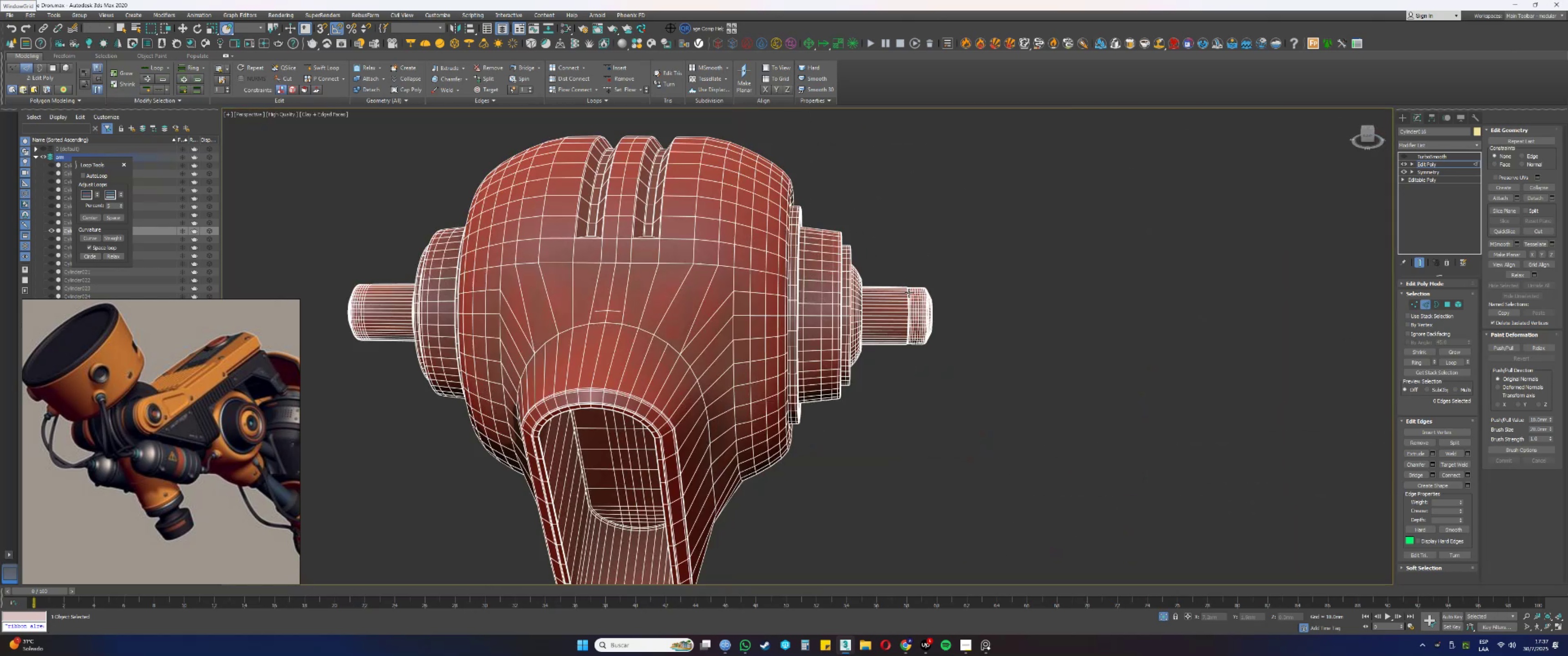 
hold_key(key=AltLeft, duration=0.41)
 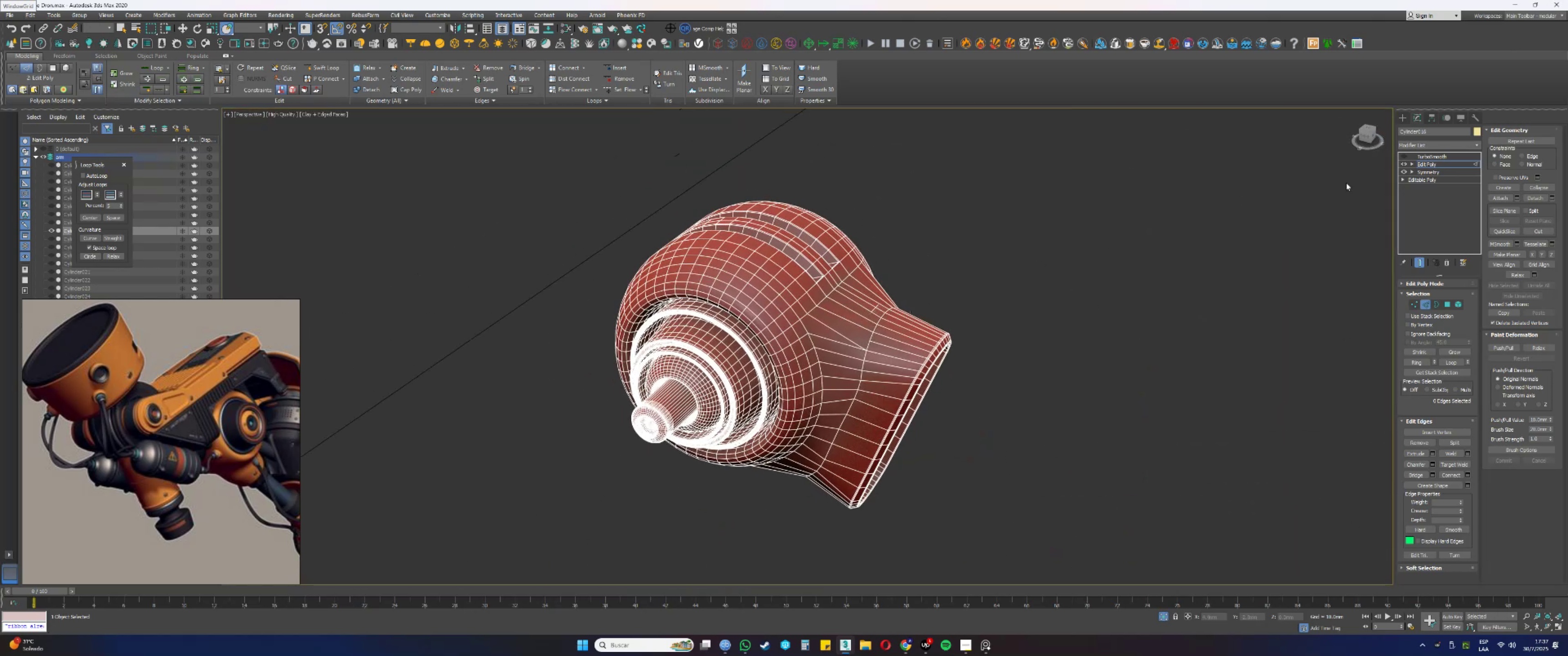 
type(11)
 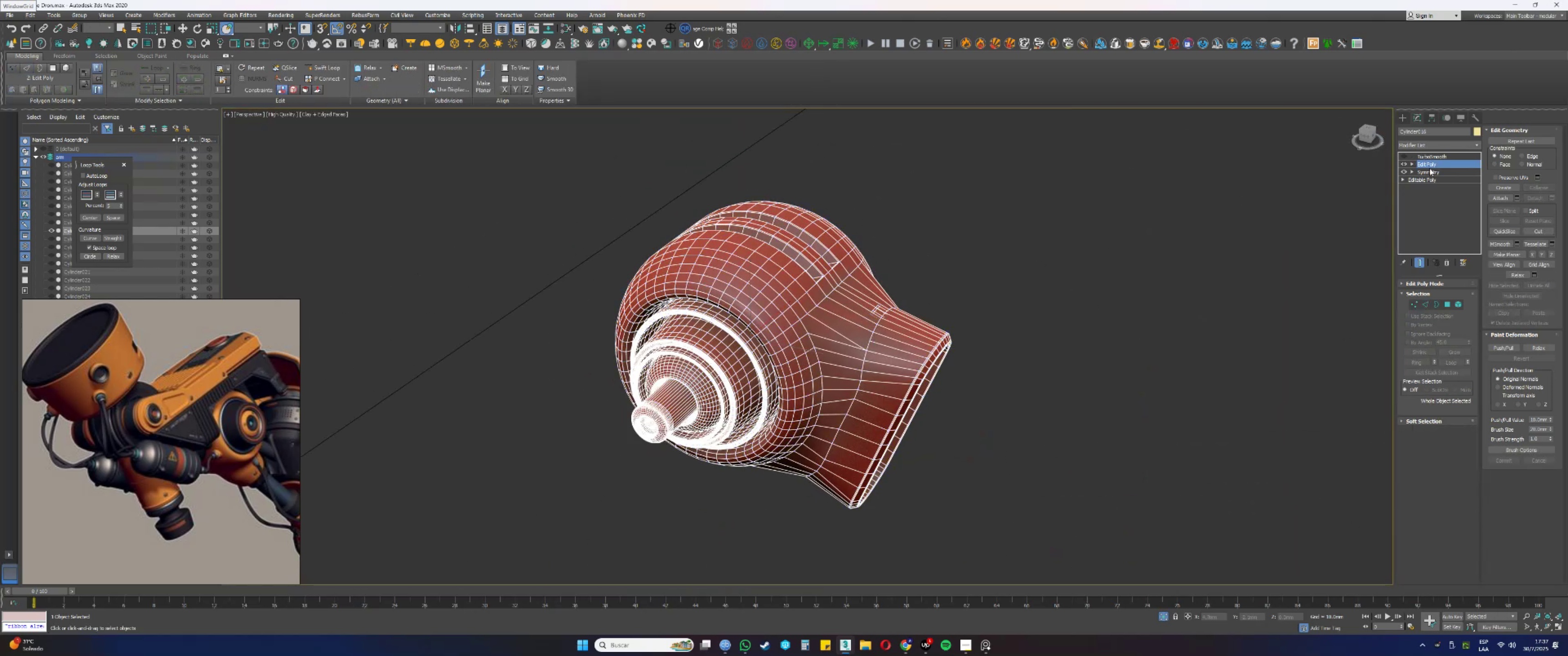 
left_click([1431, 172])
 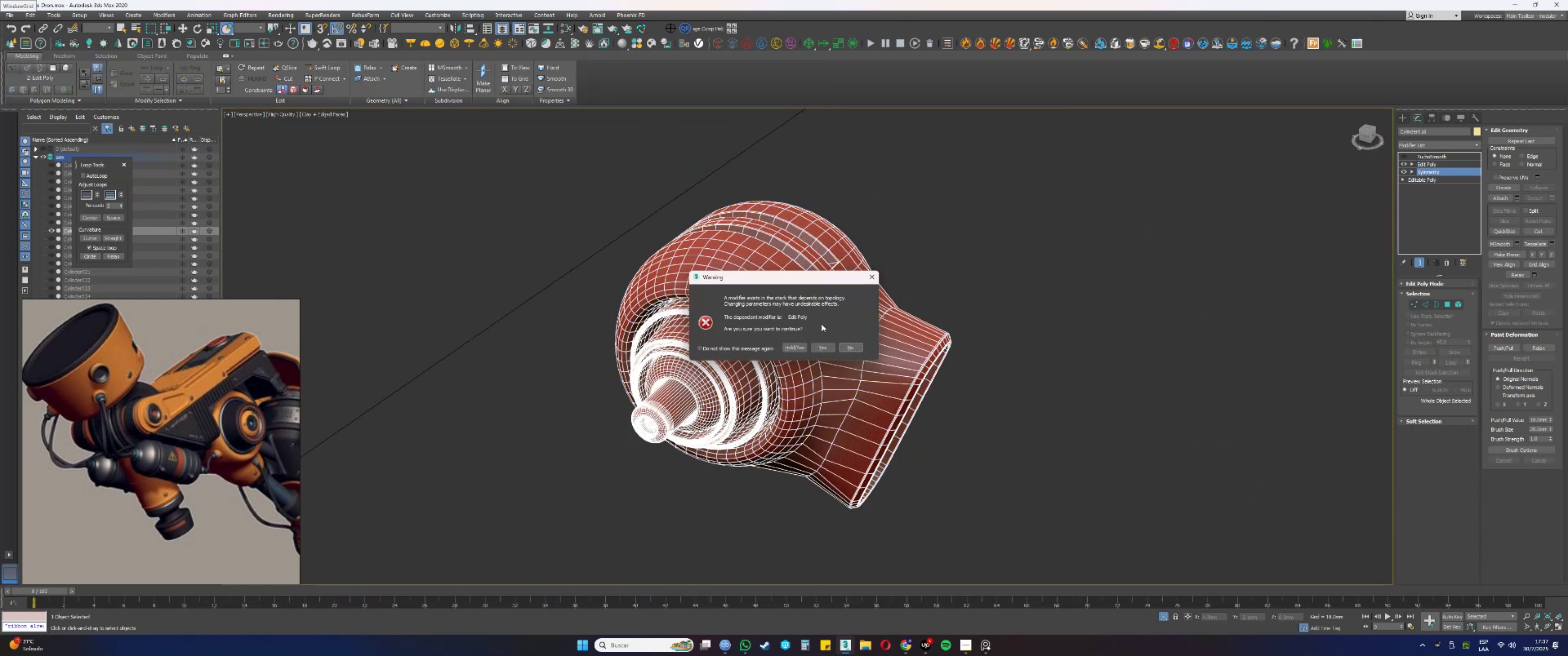 
left_click([821, 343])
 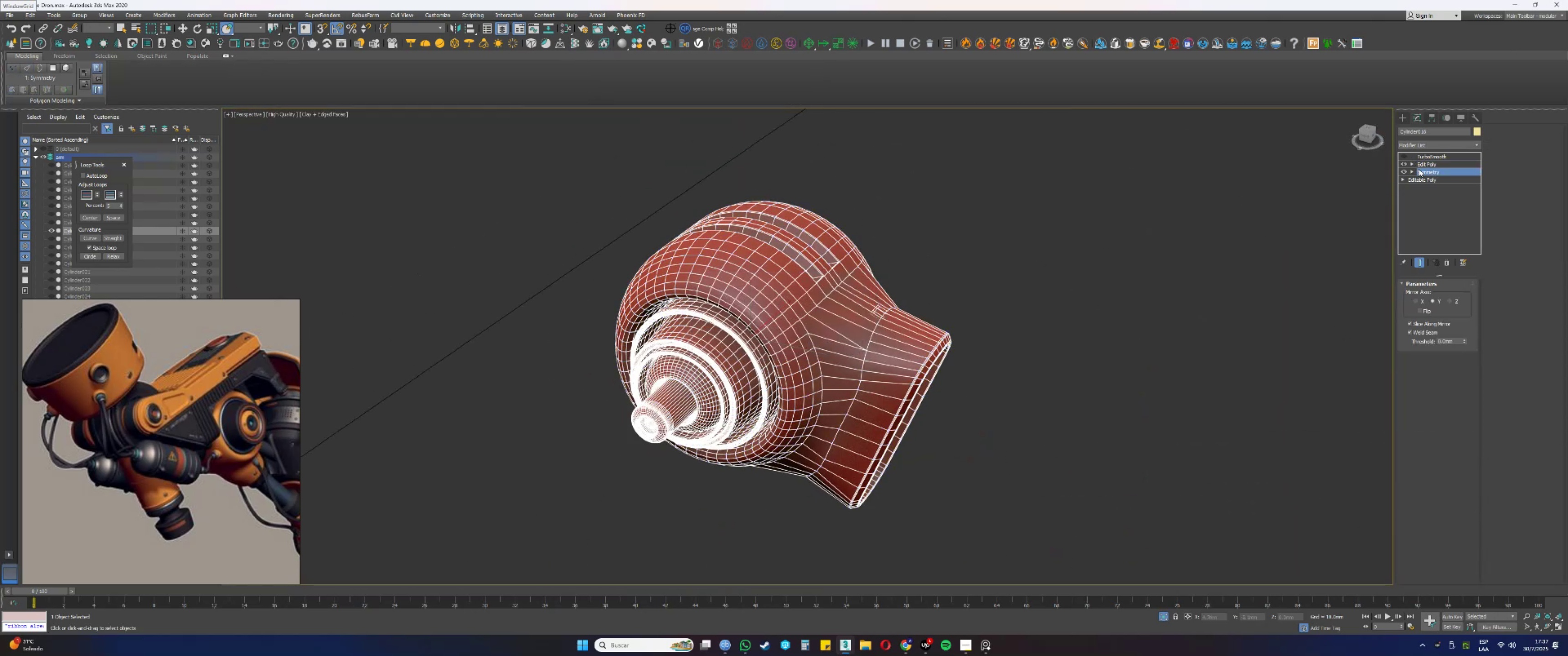 
right_click([1424, 171])
 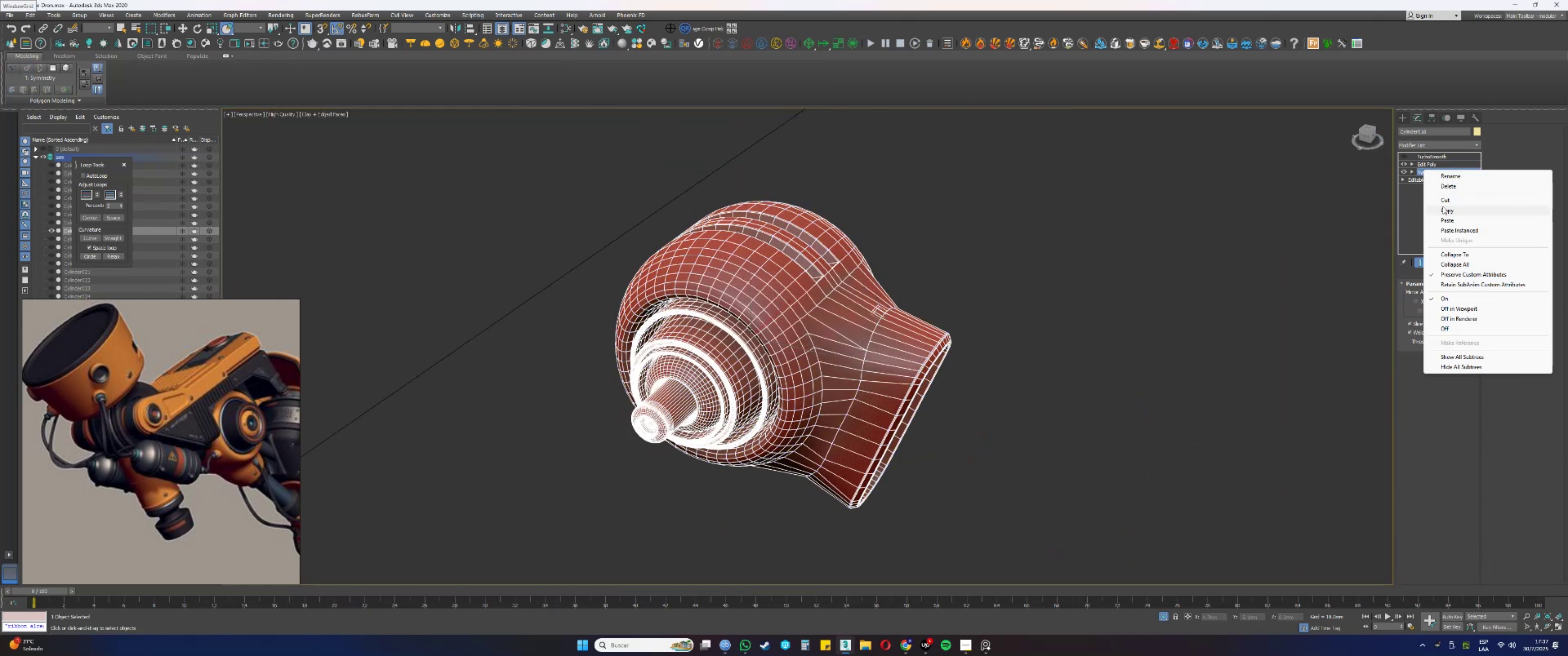 
left_click([1443, 210])
 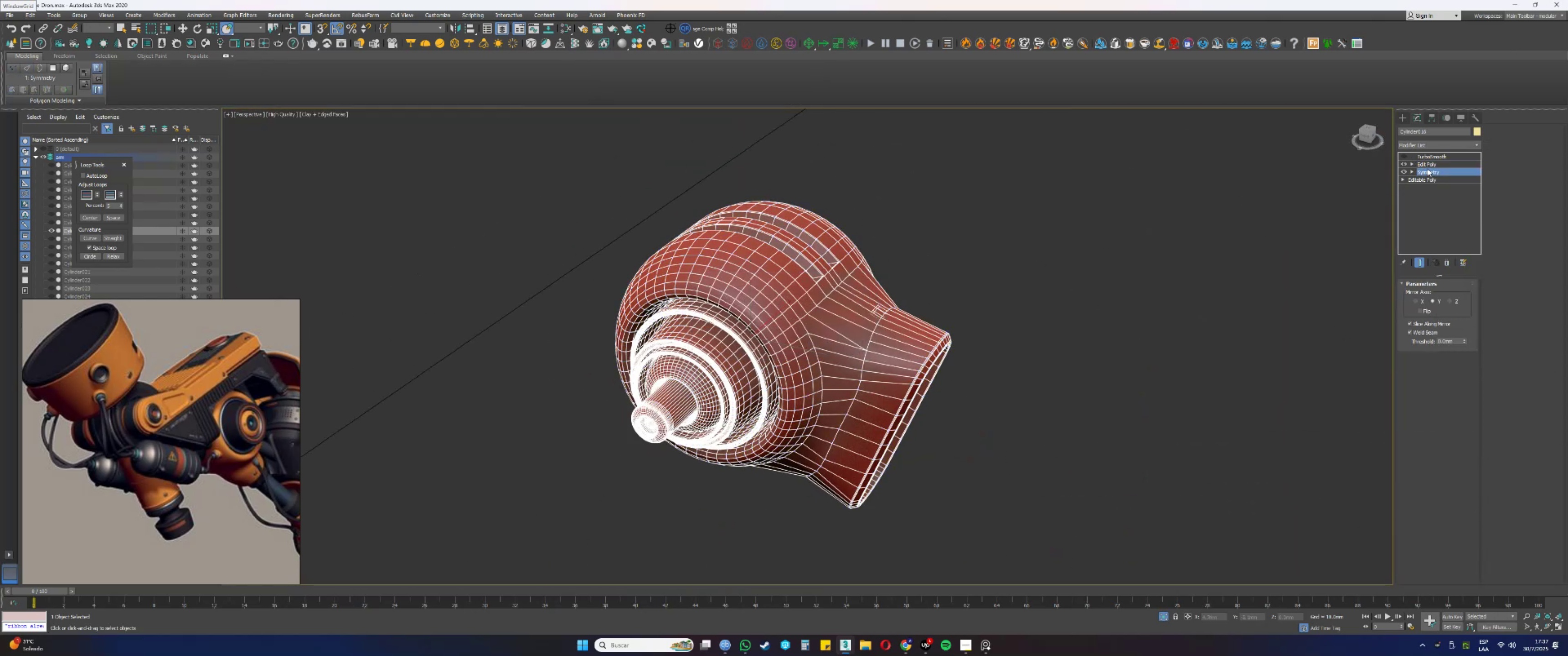 
left_click([1426, 166])
 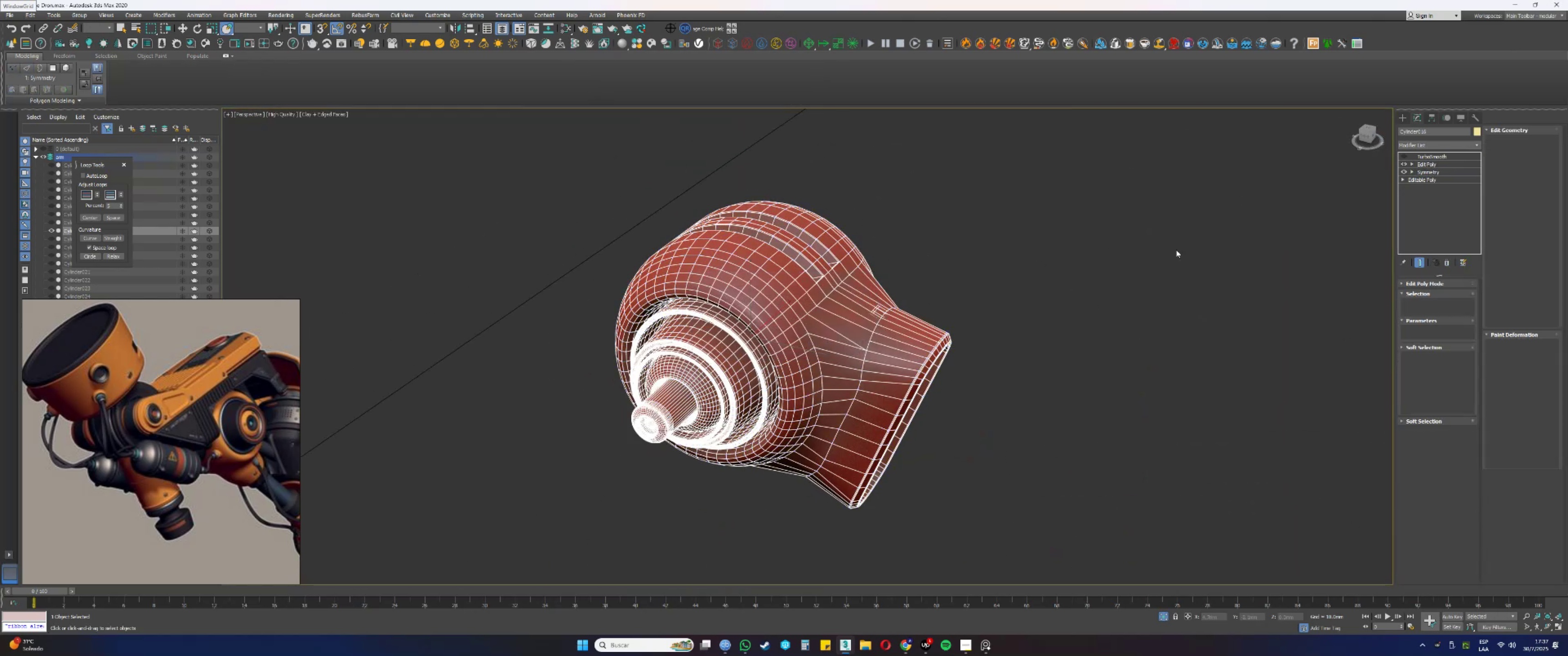 
key(Alt+AltLeft)
 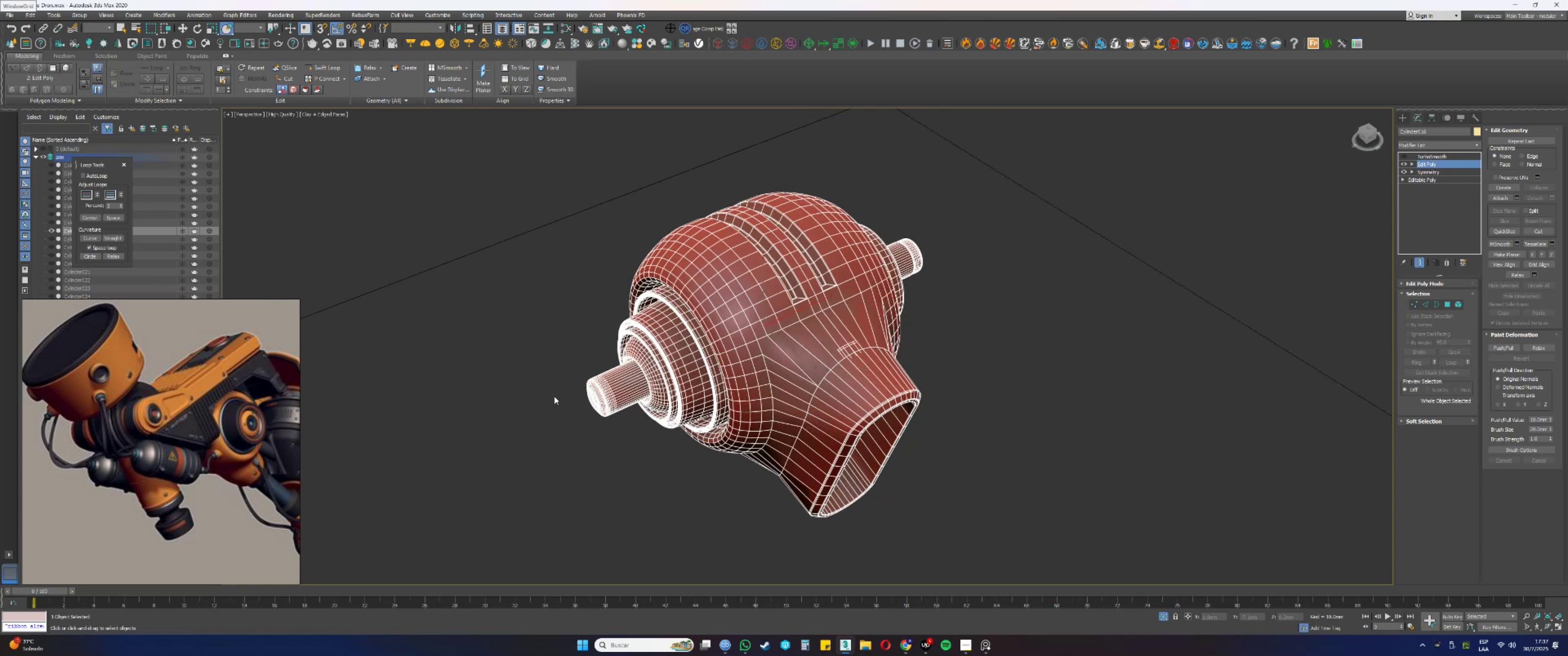 
scroll: coordinate [610, 395], scroll_direction: up, amount: 4.0
 